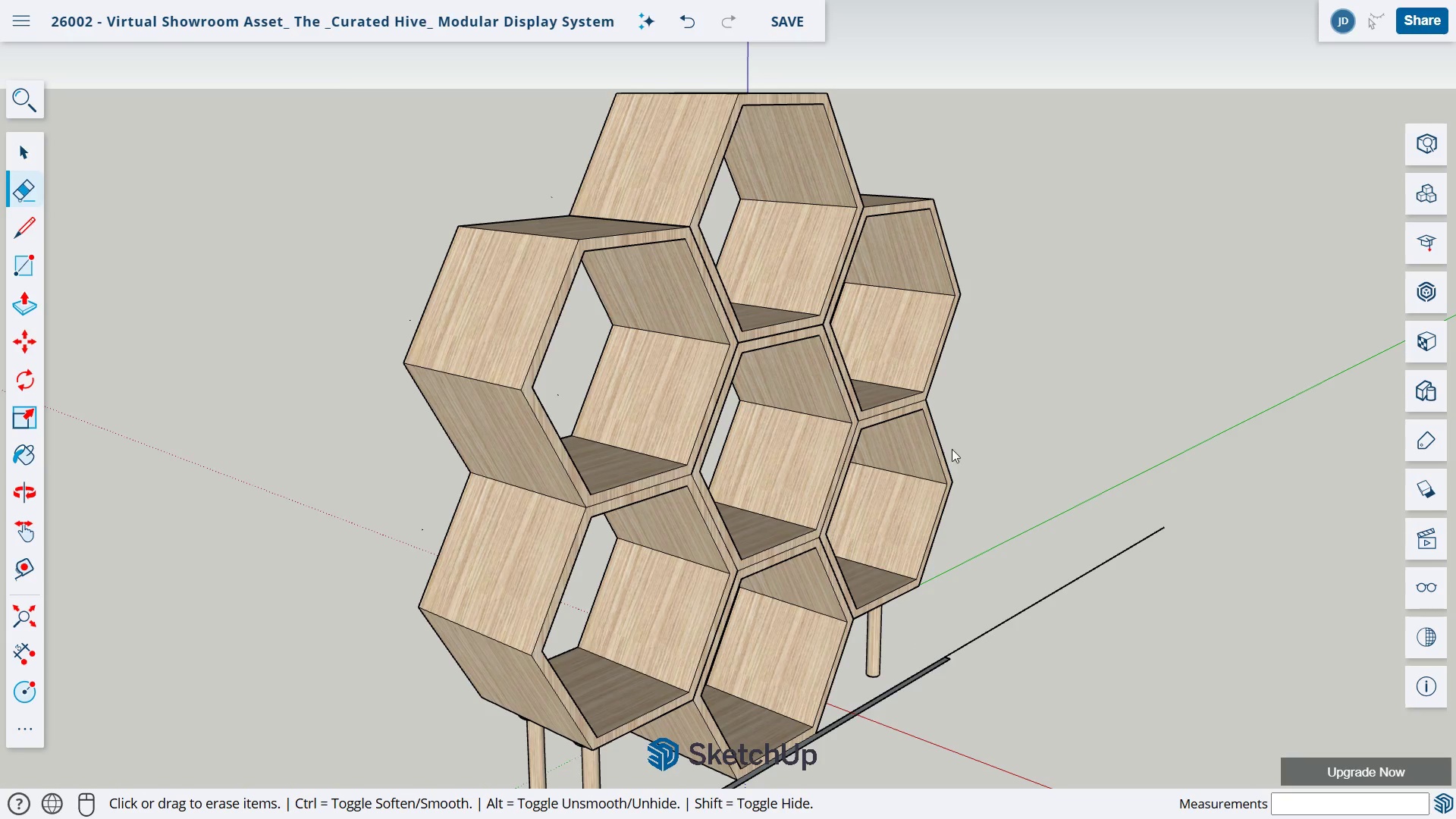 
left_click_drag(start_coordinate=[993, 379], to_coordinate=[861, 541])
 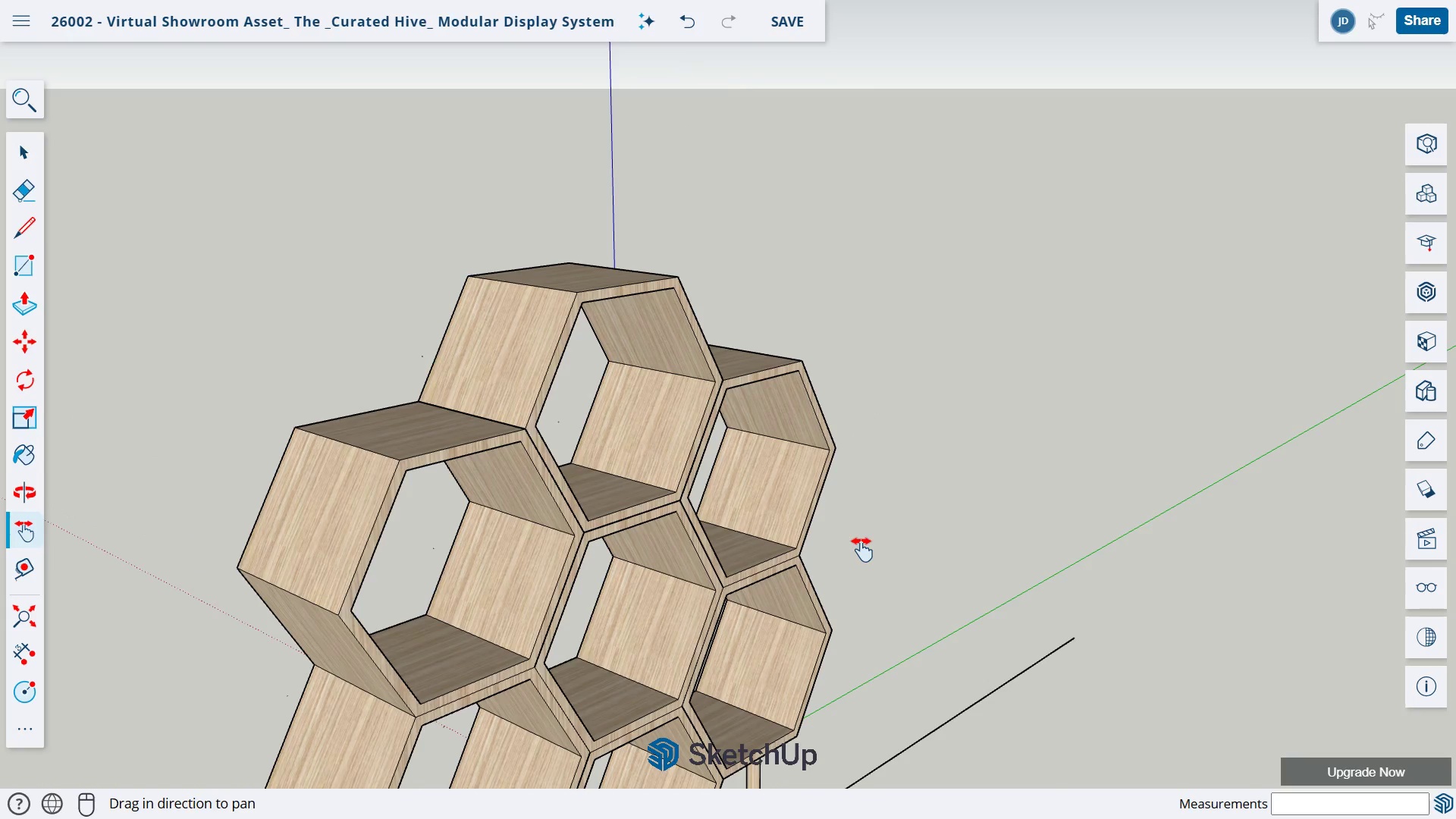 
key(L)
 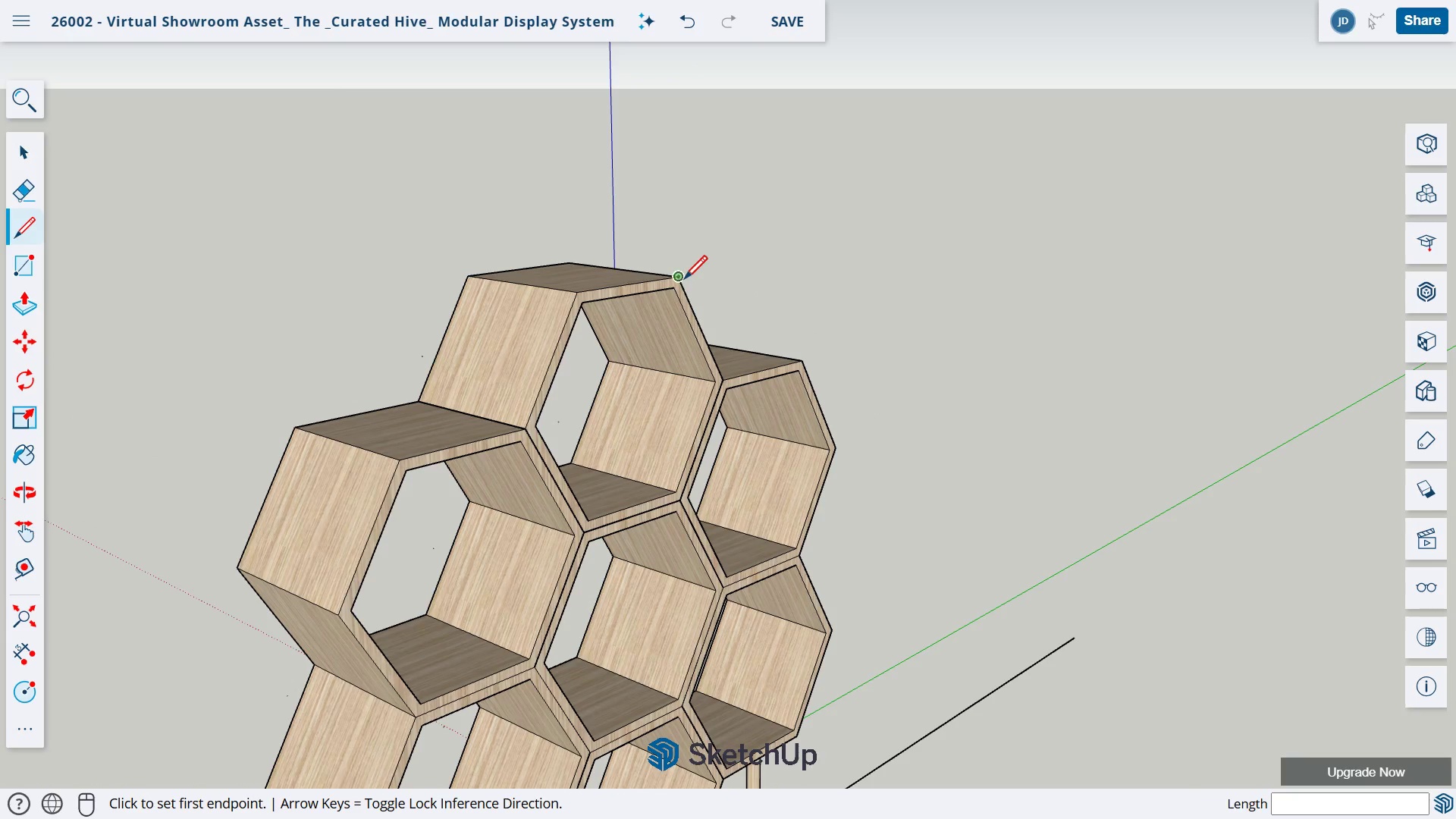 
left_click_drag(start_coordinate=[681, 278], to_coordinate=[699, 277])
 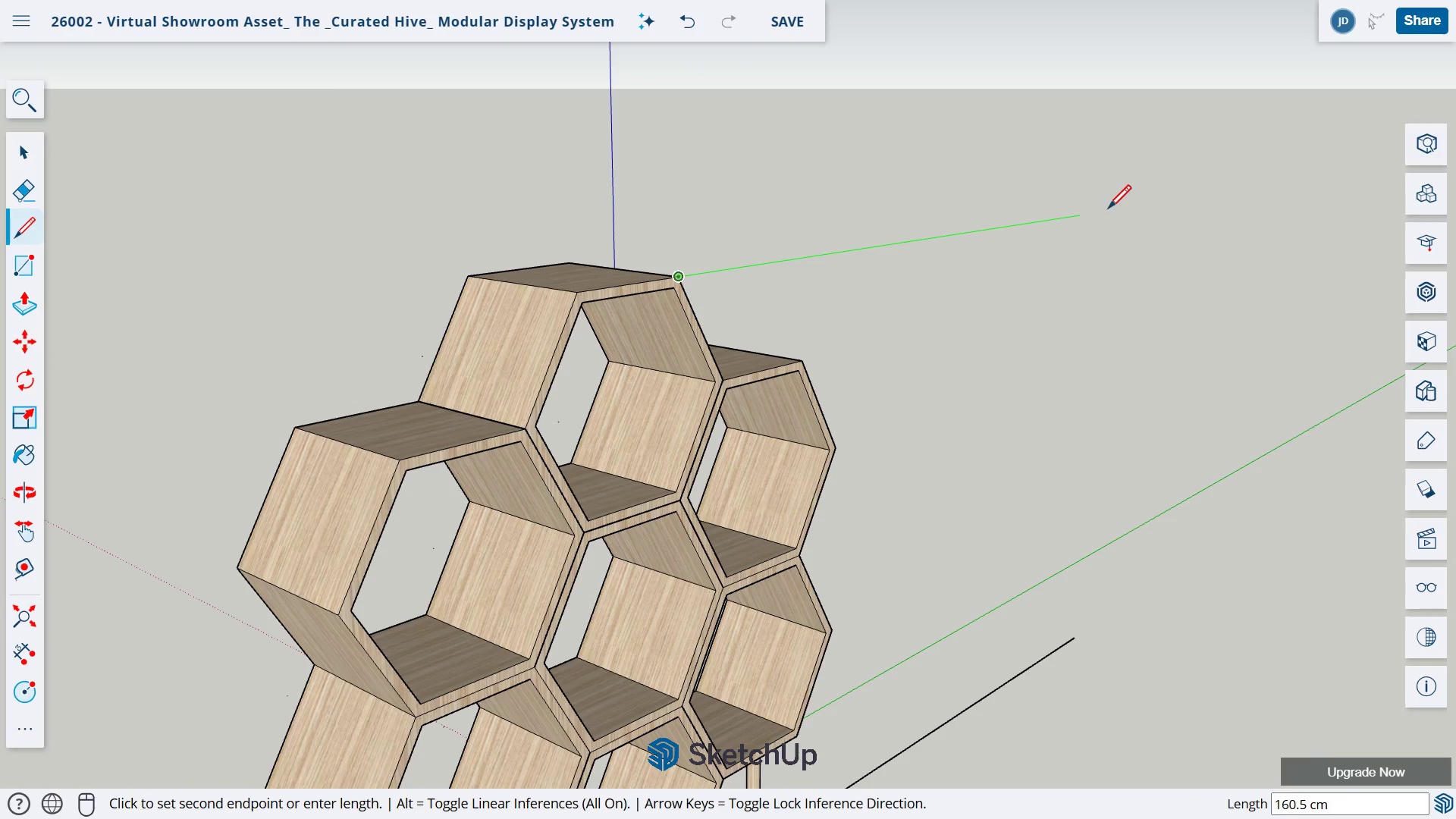 
left_click([1121, 206])
 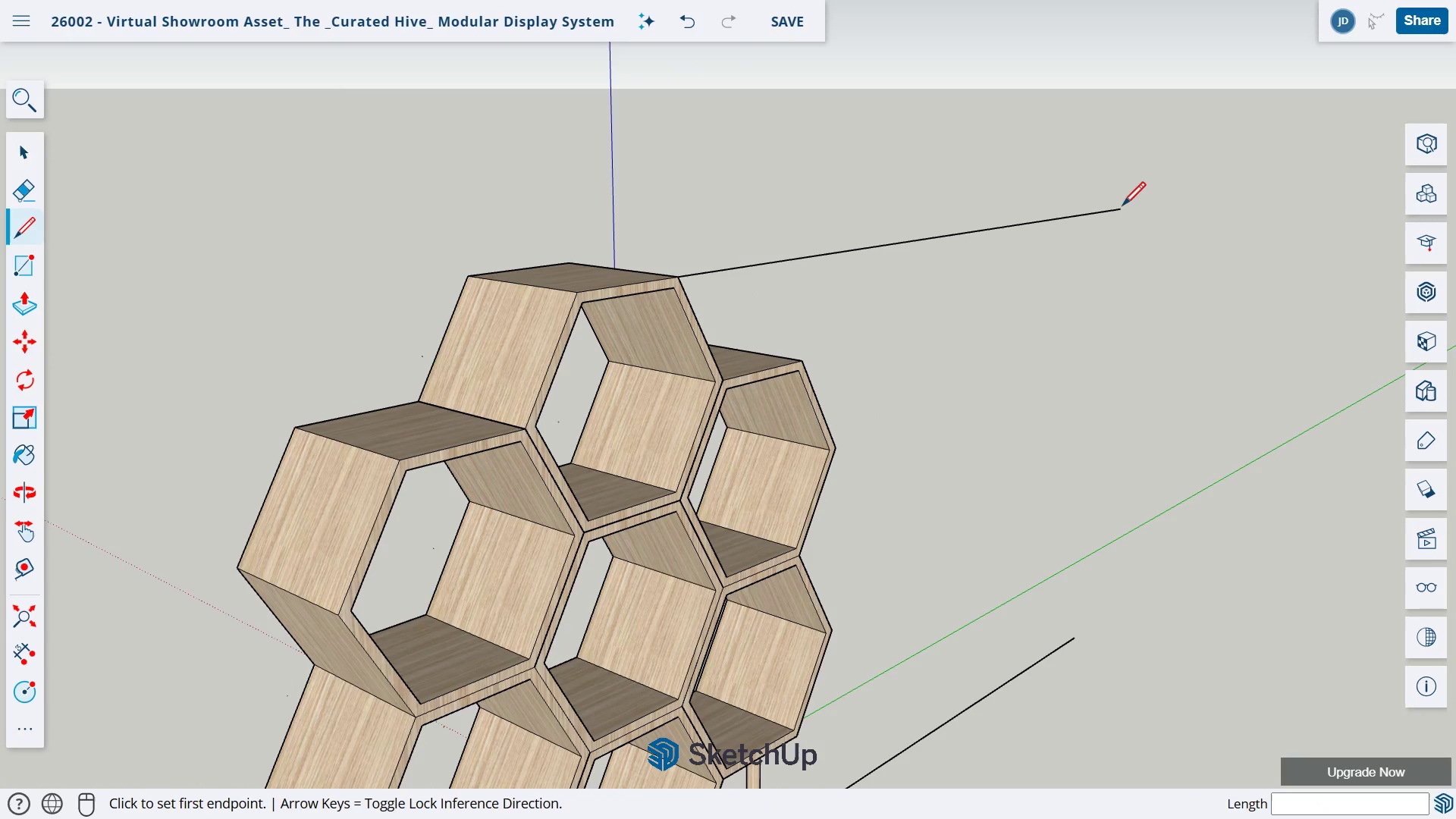 
key(Escape)
 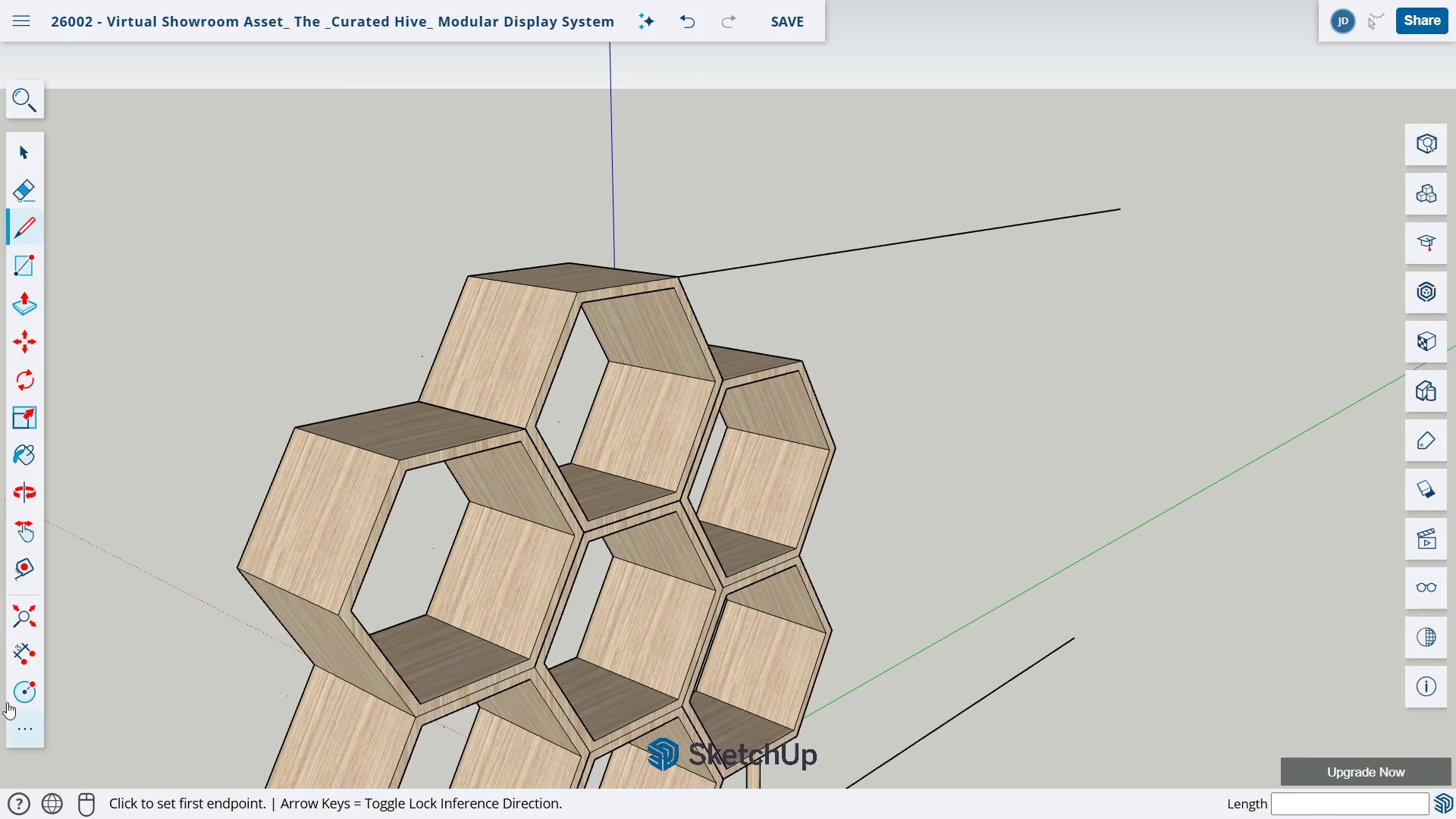 
left_click([11, 658])
 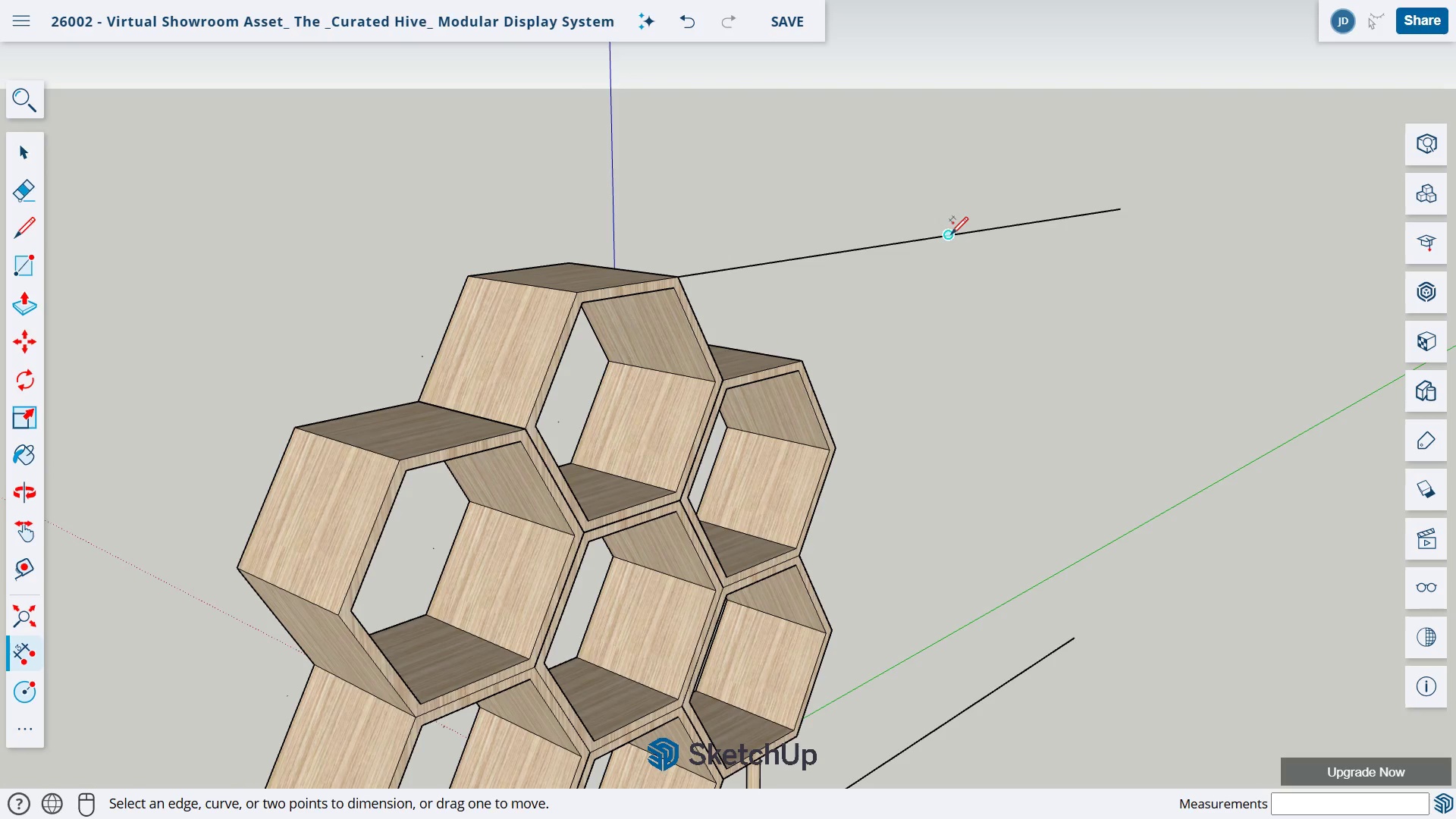 
left_click([950, 237])
 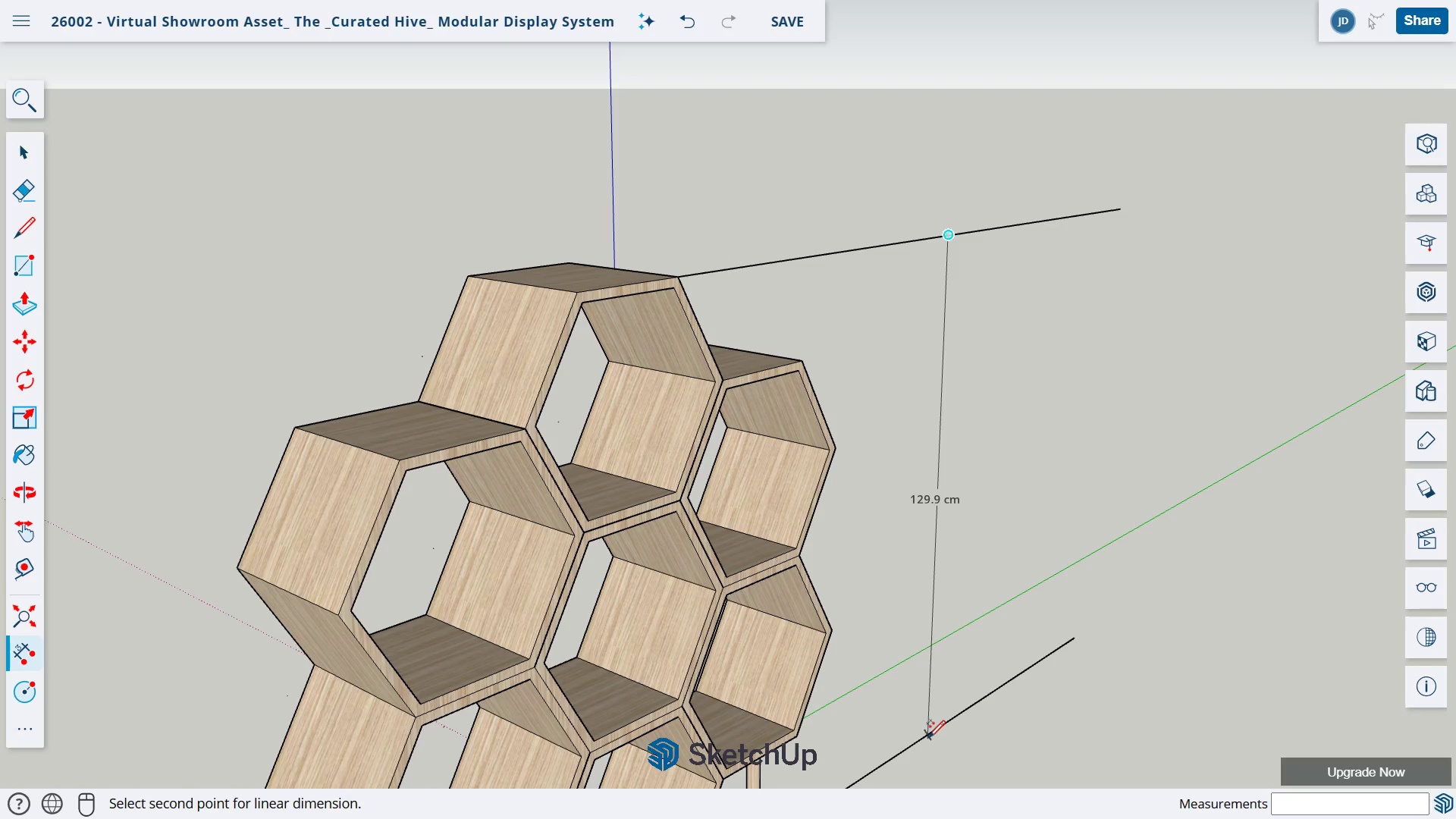 
key(Escape)
 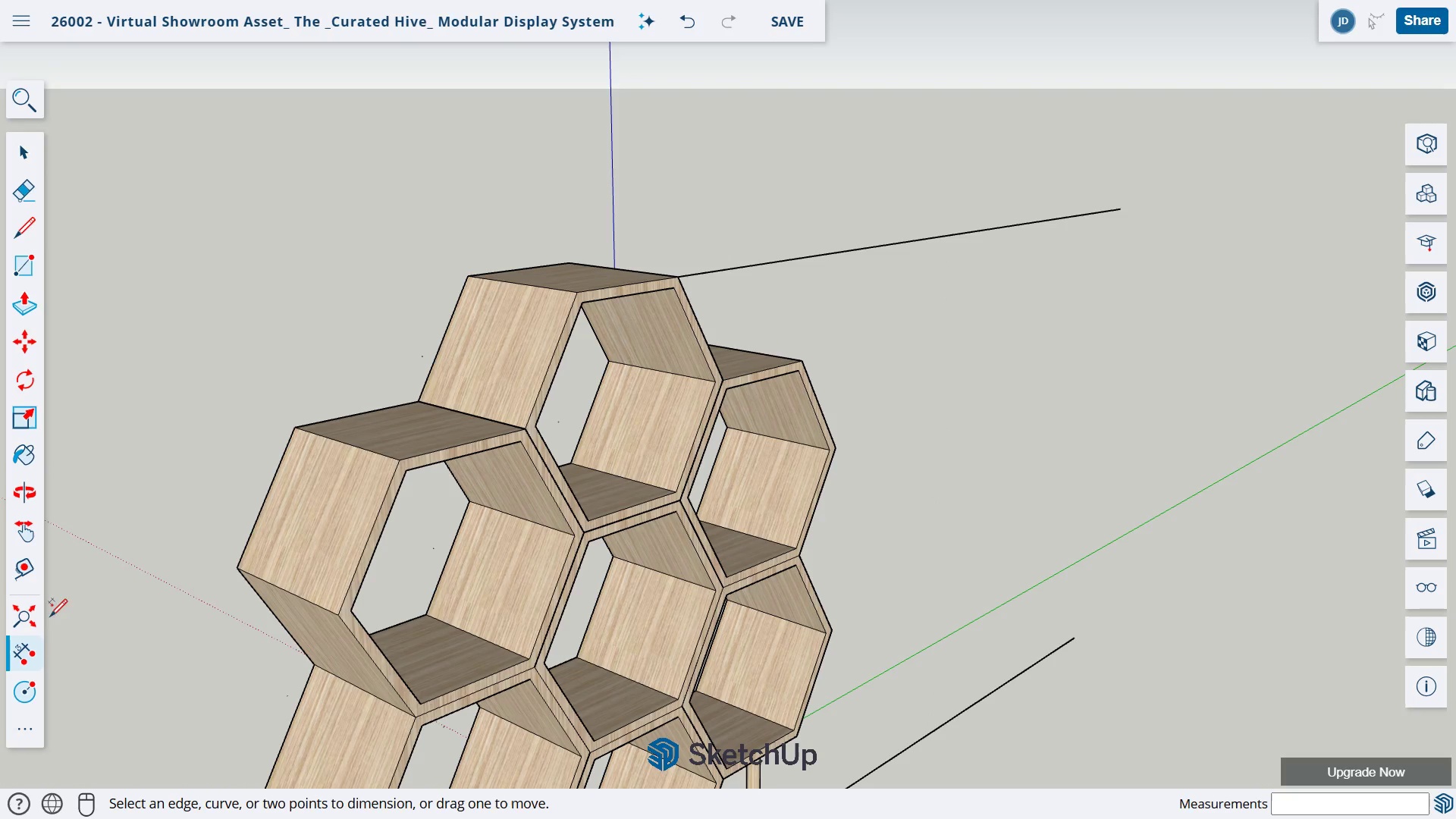 
left_click([30, 222])
 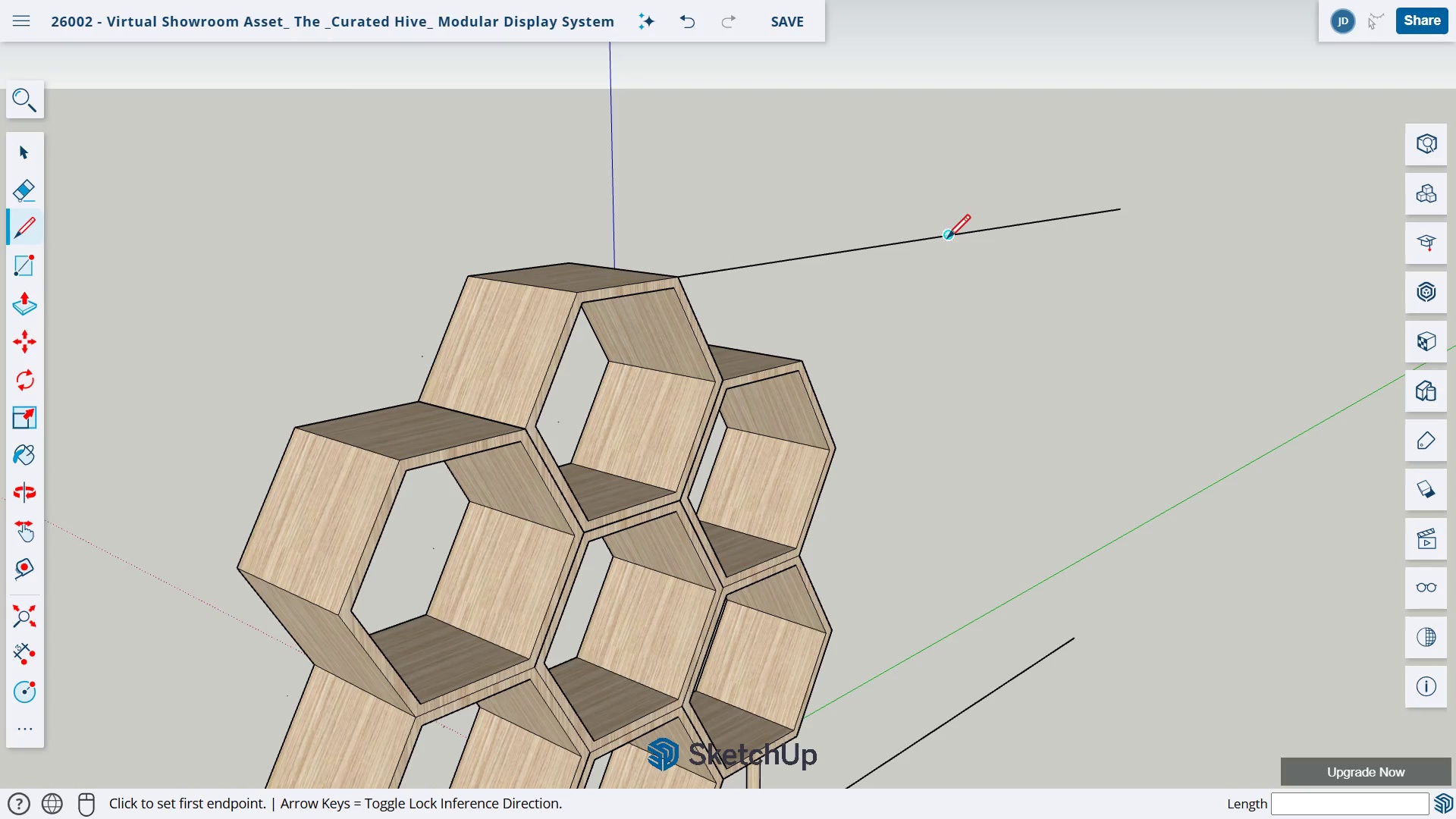 
left_click([946, 239])
 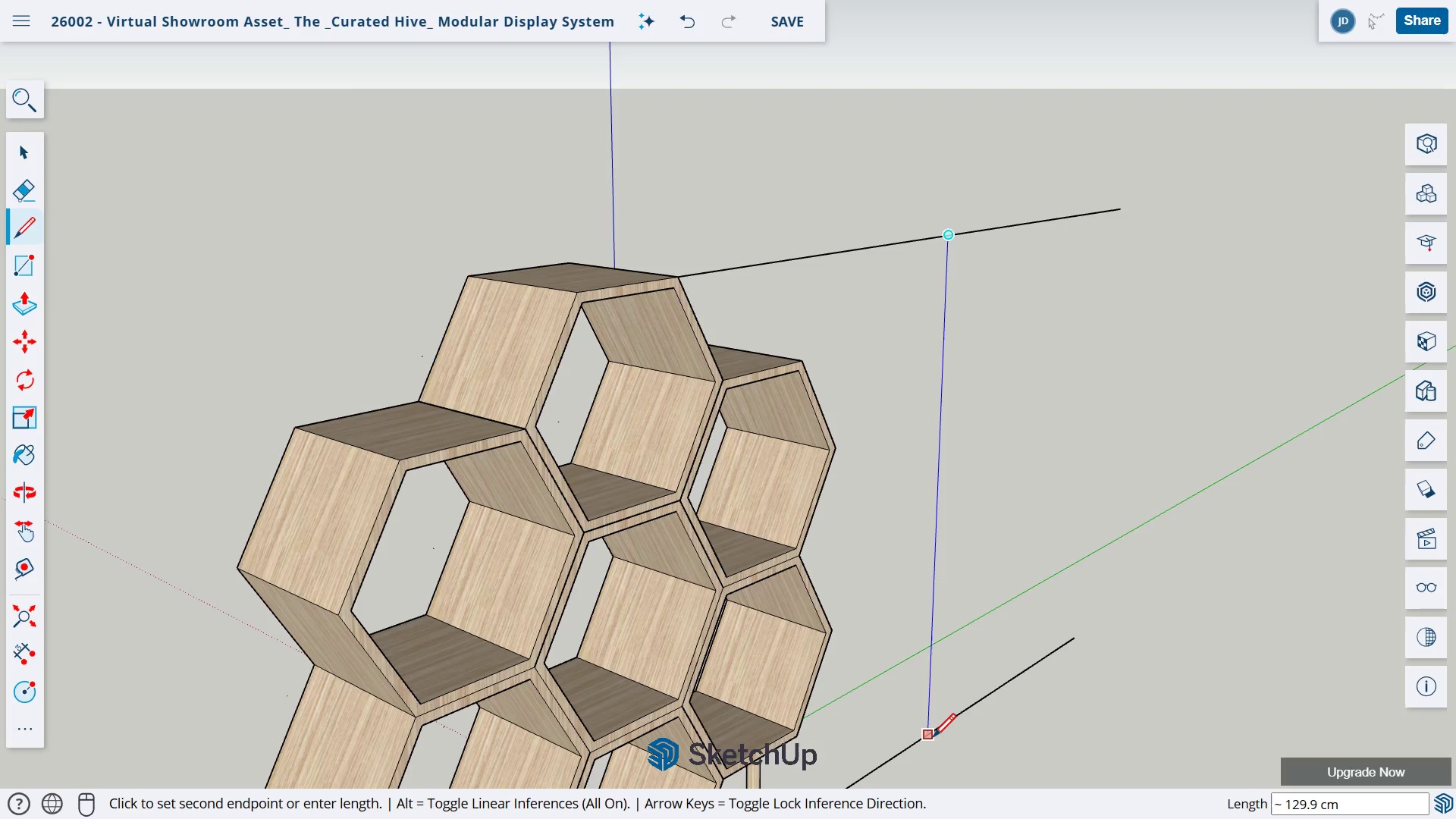 
left_click([931, 738])
 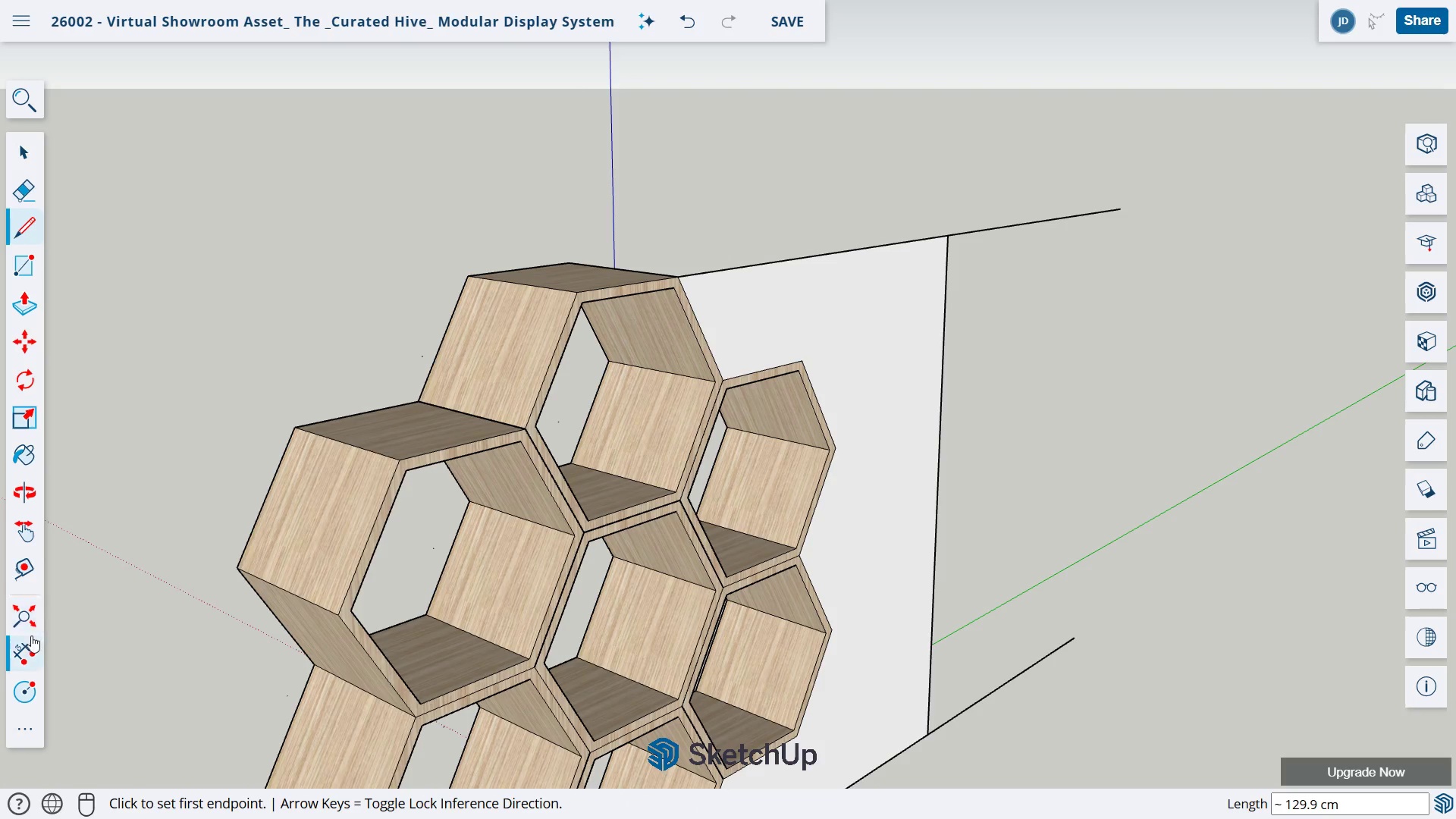 
left_click([27, 649])
 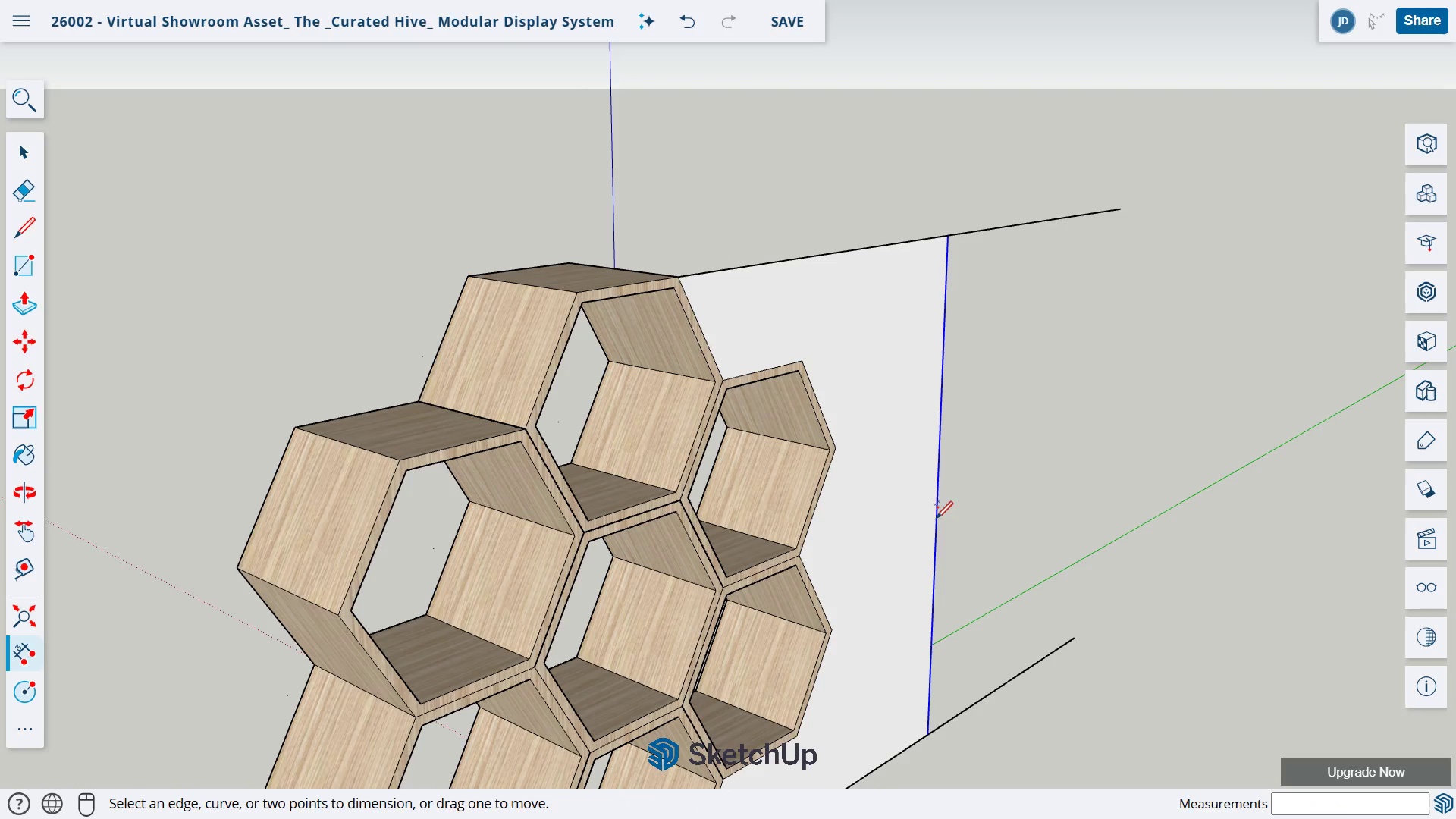 
left_click_drag(start_coordinate=[935, 521], to_coordinate=[1214, 409])
 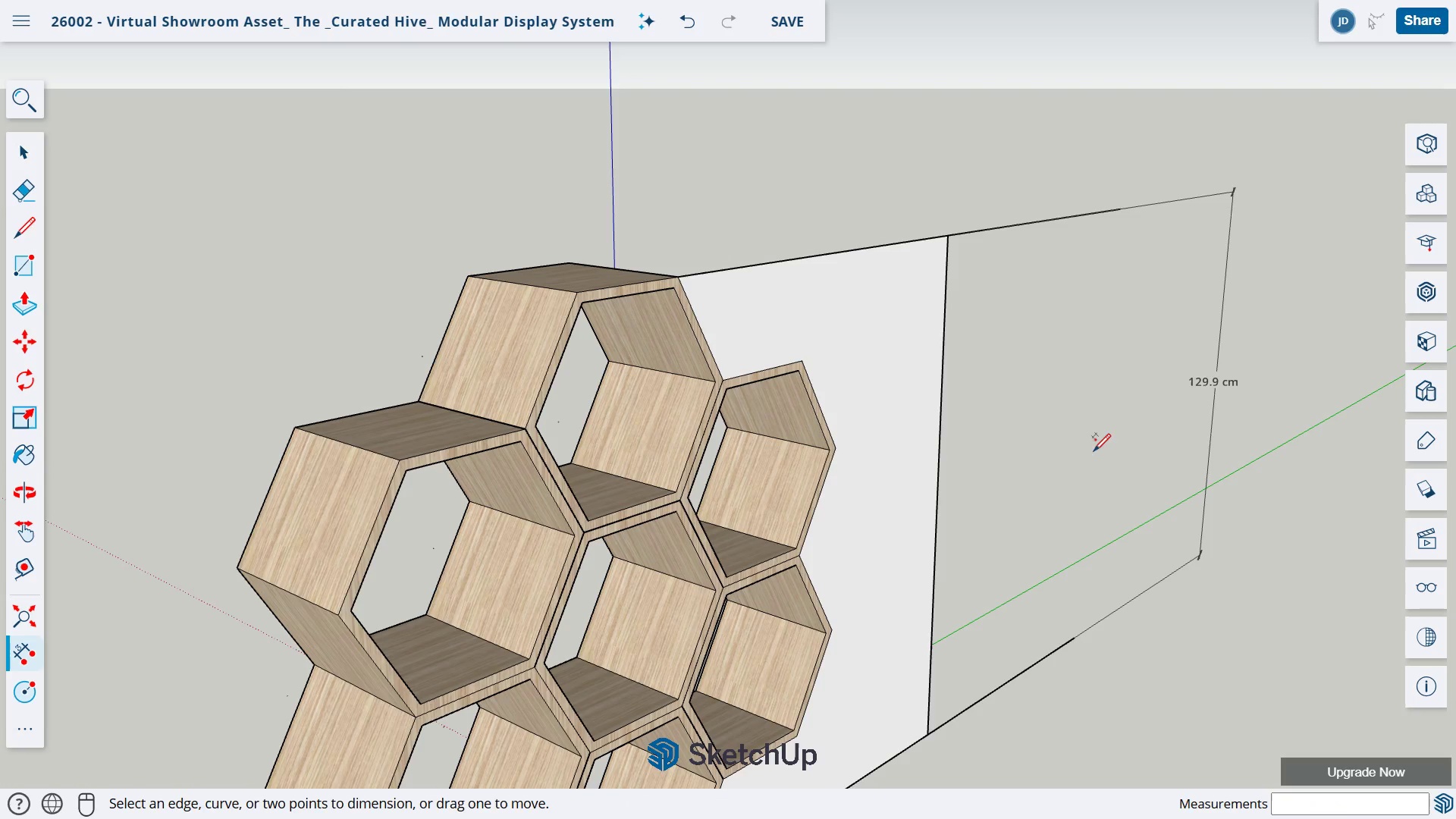 
key(E)
 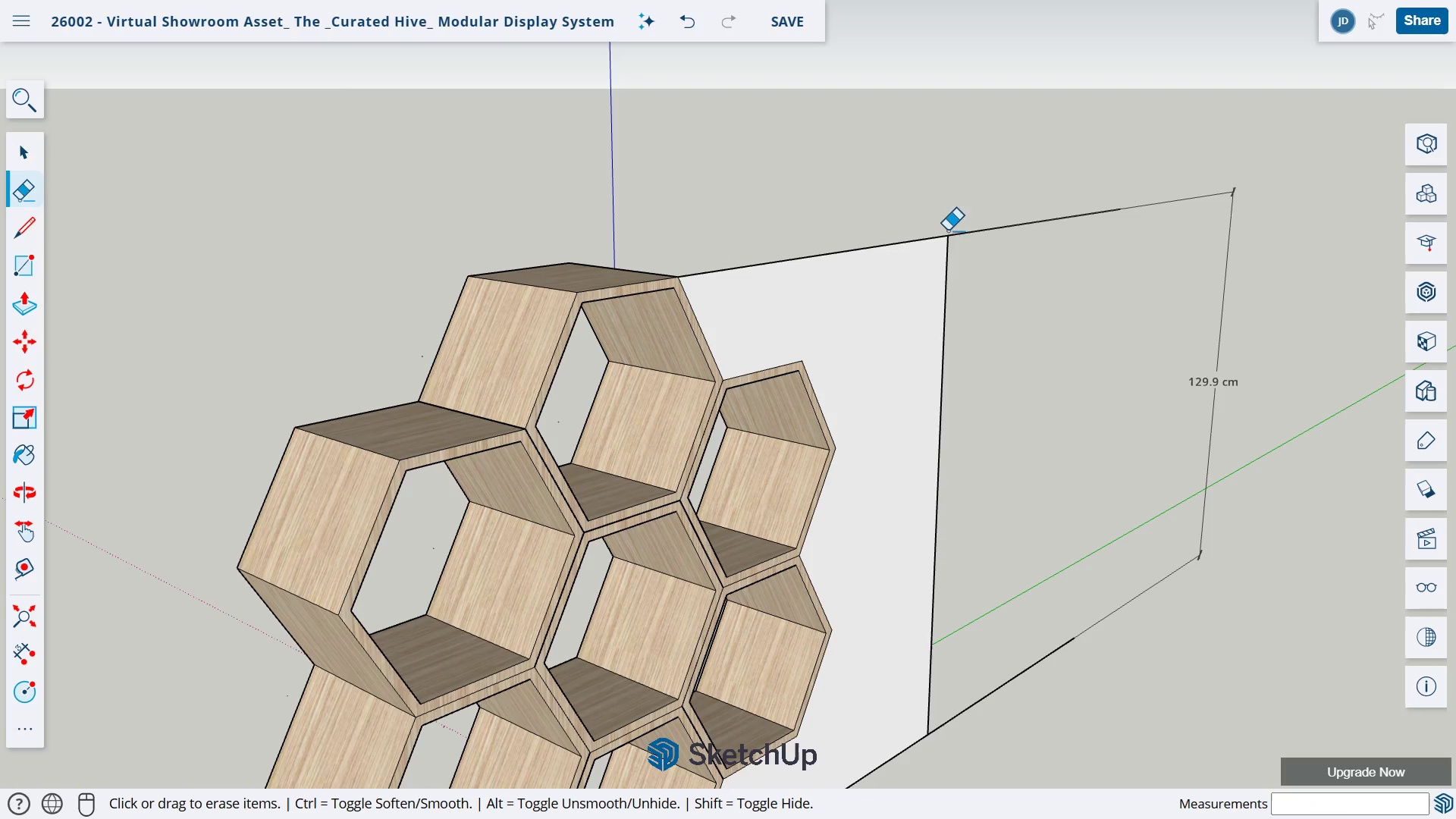 
left_click_drag(start_coordinate=[949, 231], to_coordinate=[958, 271])
 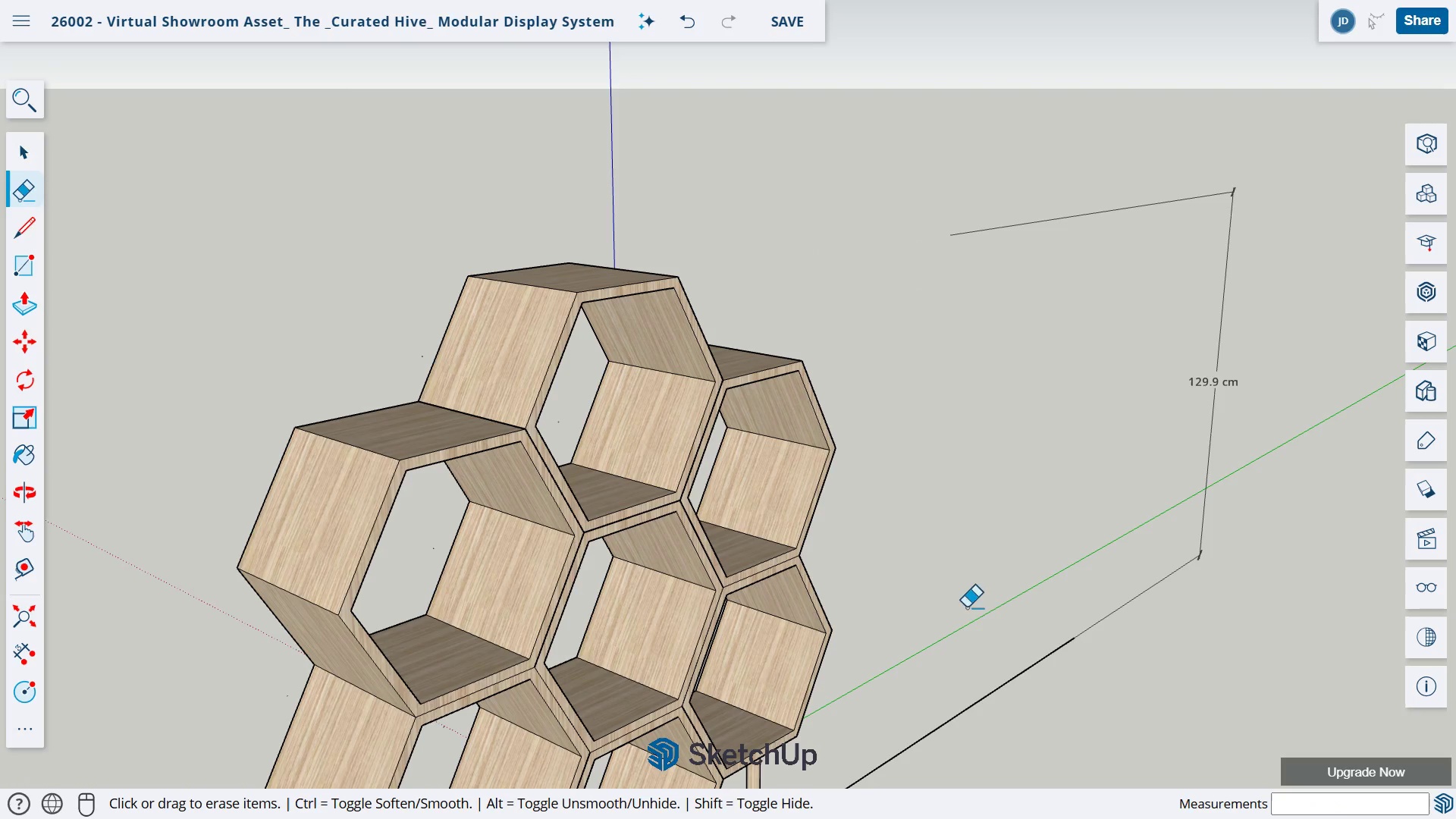 
scroll: coordinate [962, 585], scroll_direction: down, amount: 4.0
 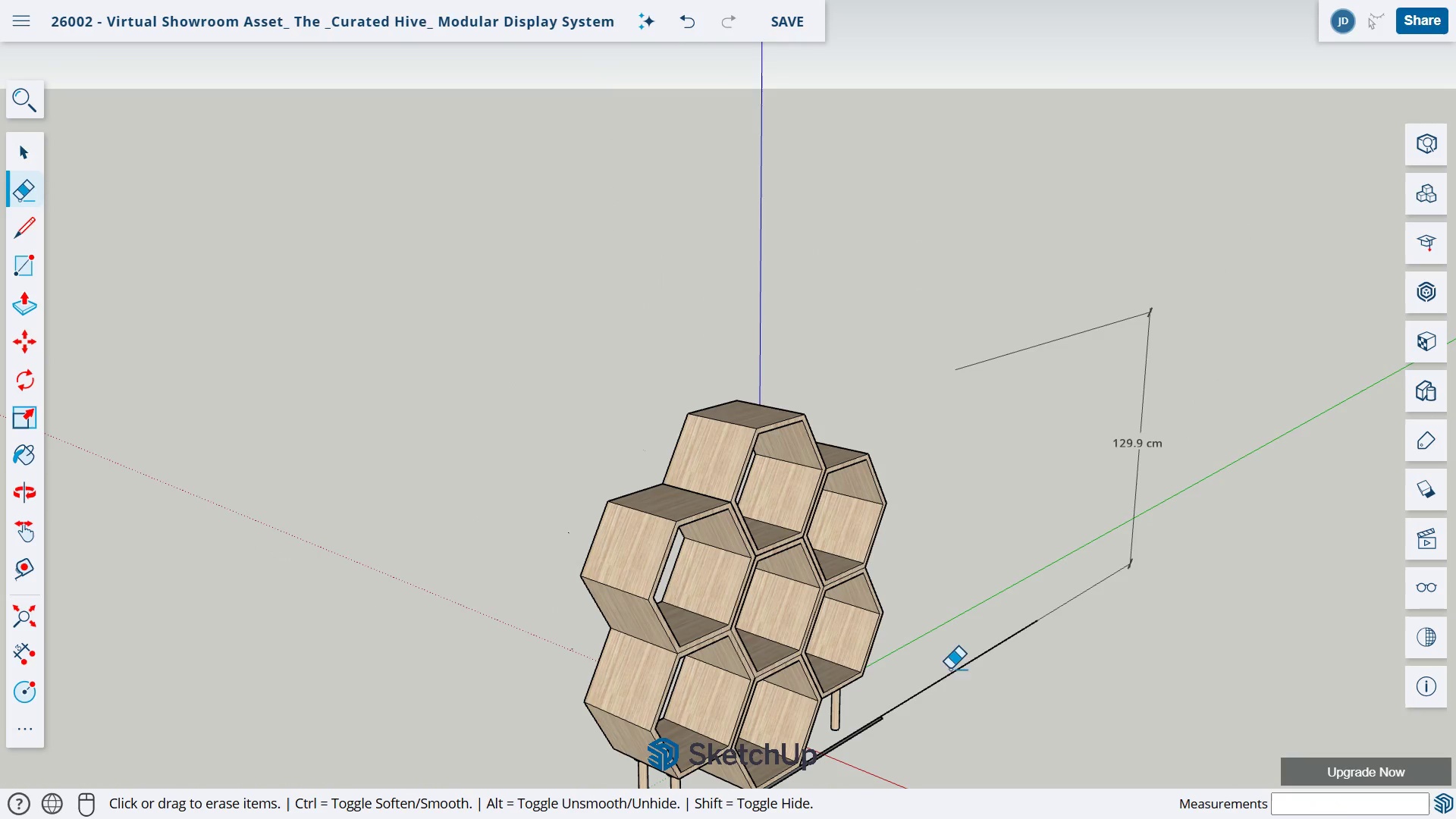 
left_click_drag(start_coordinate=[951, 669], to_coordinate=[953, 682])
 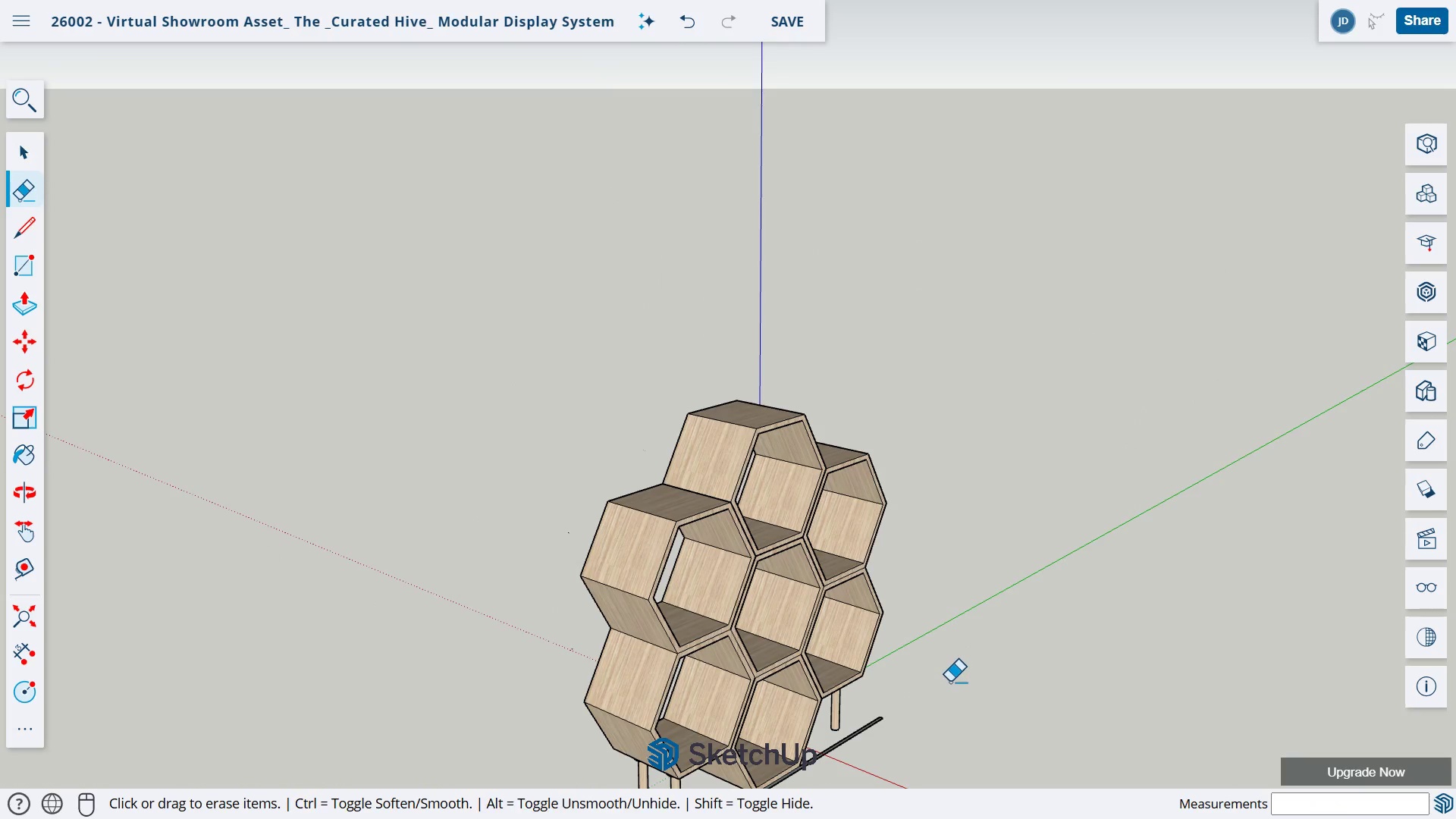 
hold_key(key=ControlLeft, duration=0.34)
 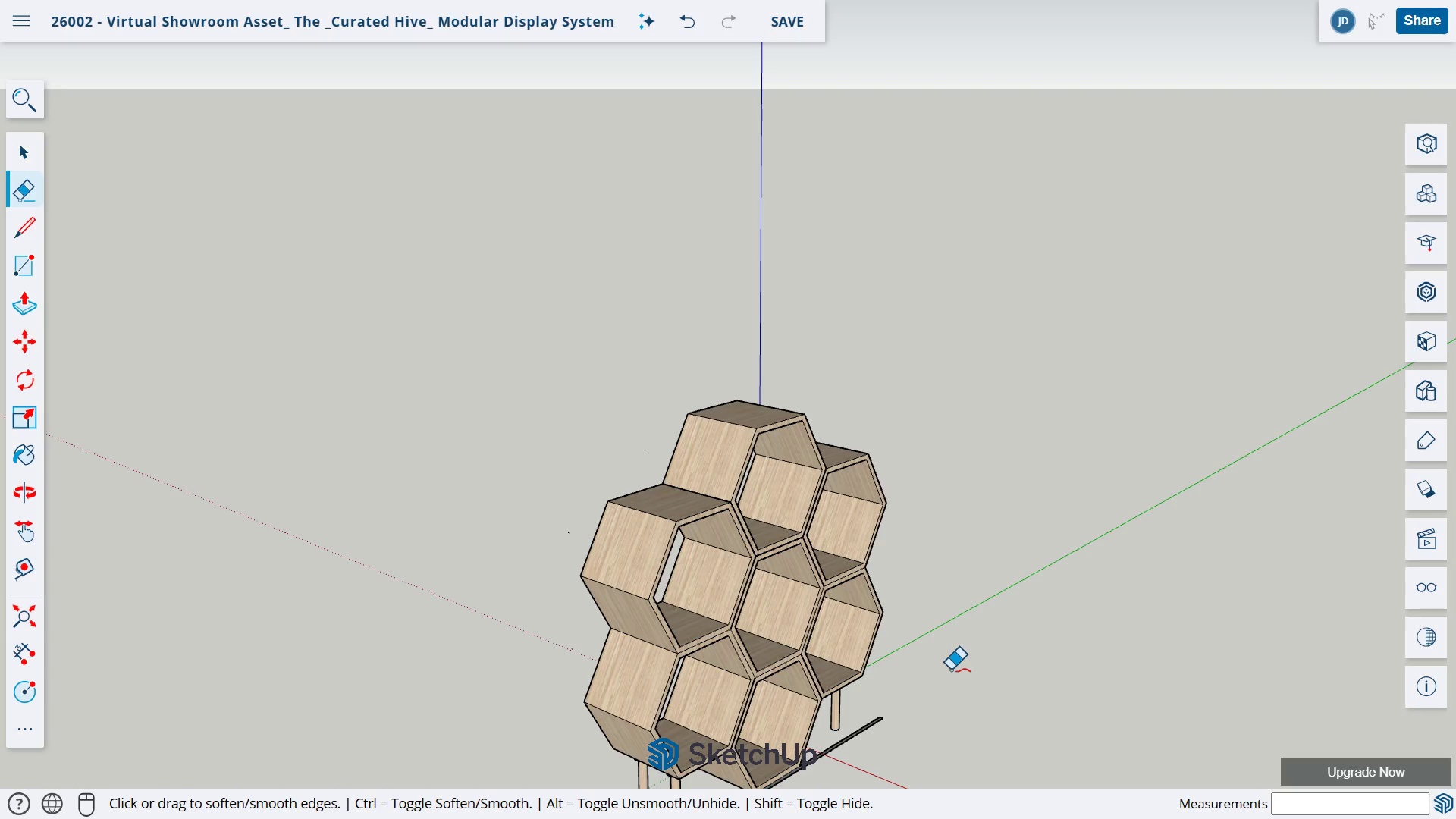 
key(Control+Z)
 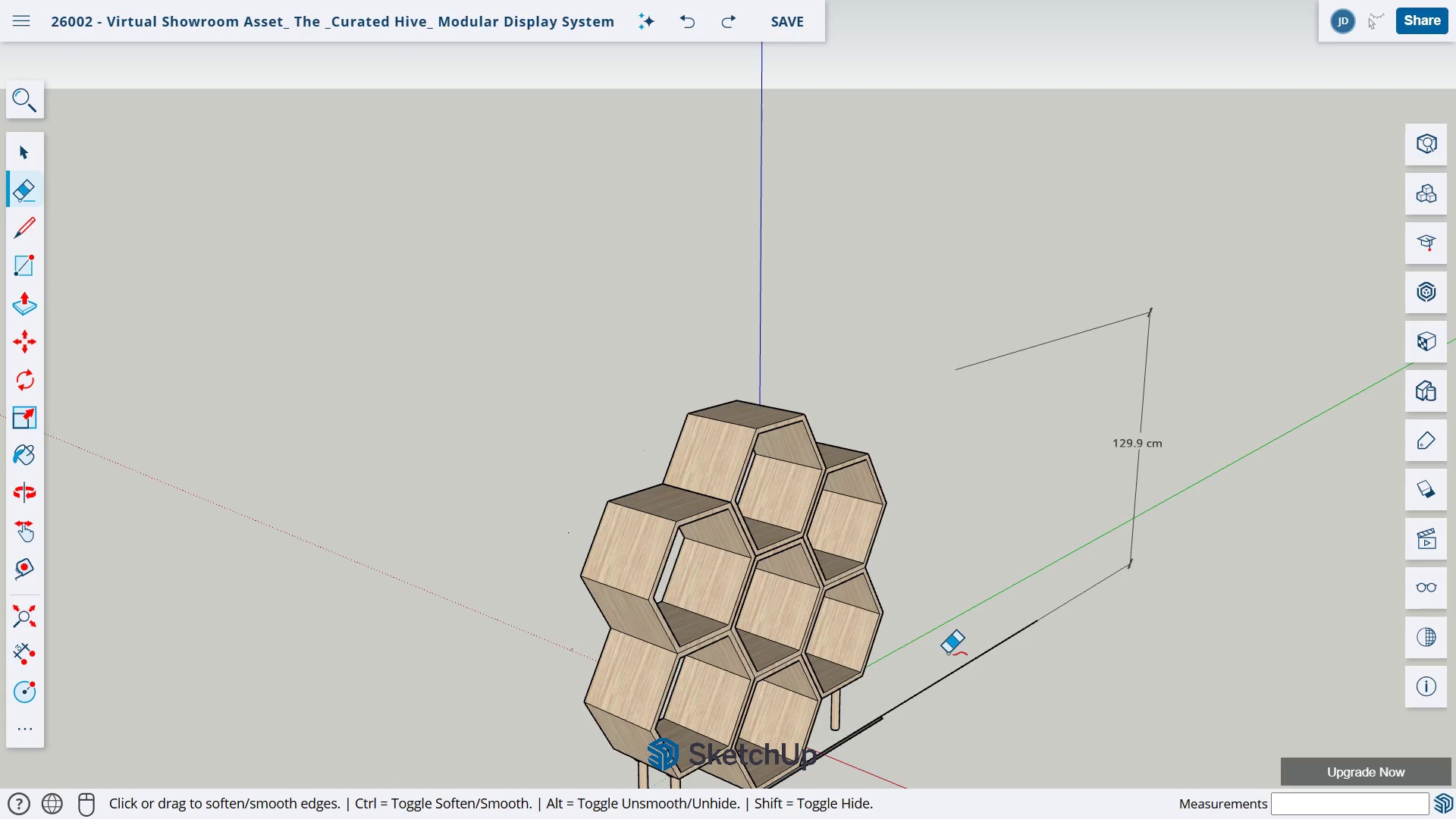 
left_click_drag(start_coordinate=[949, 653], to_coordinate=[964, 692])
 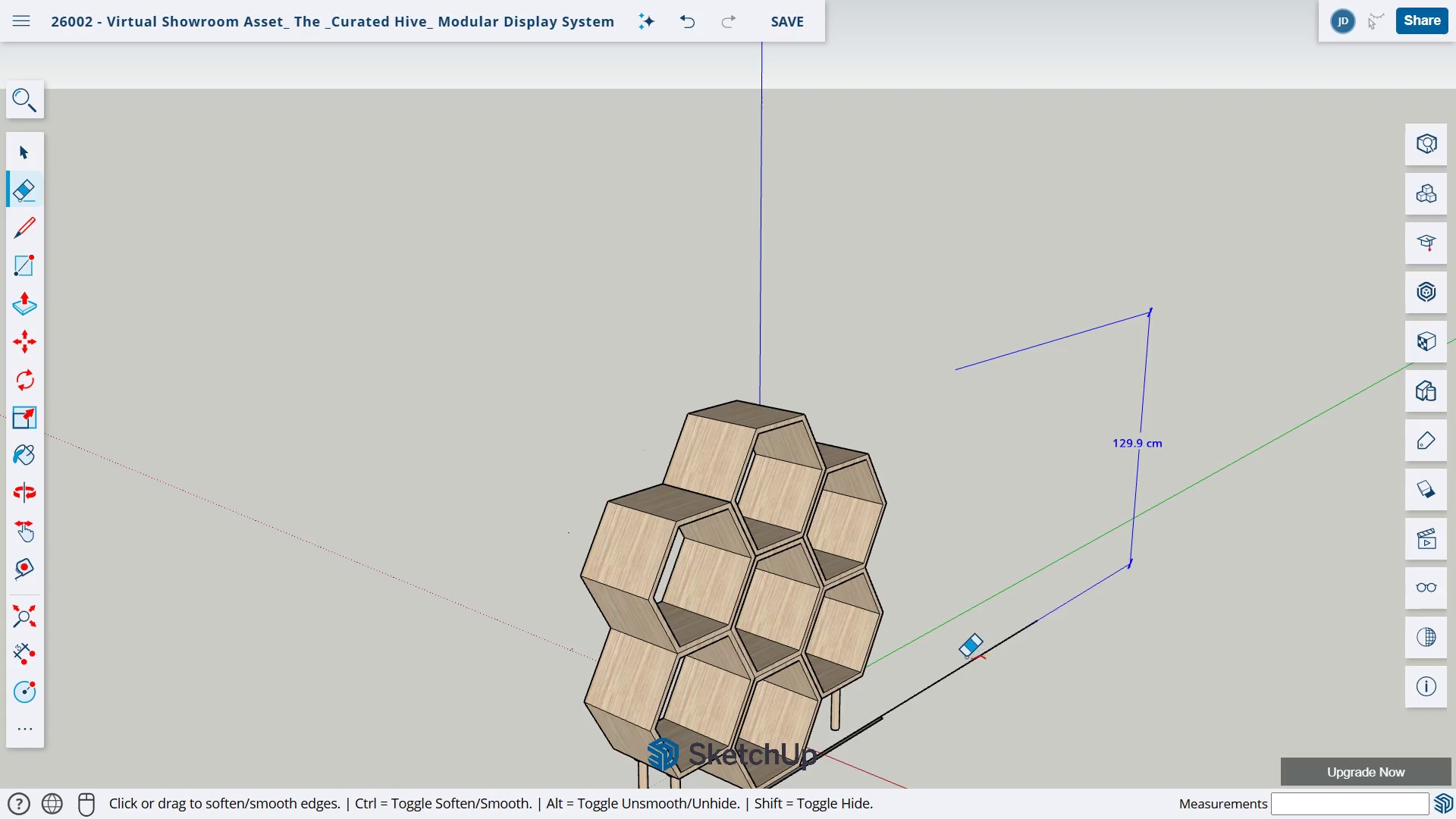 
left_click_drag(start_coordinate=[965, 658], to_coordinate=[971, 672])
 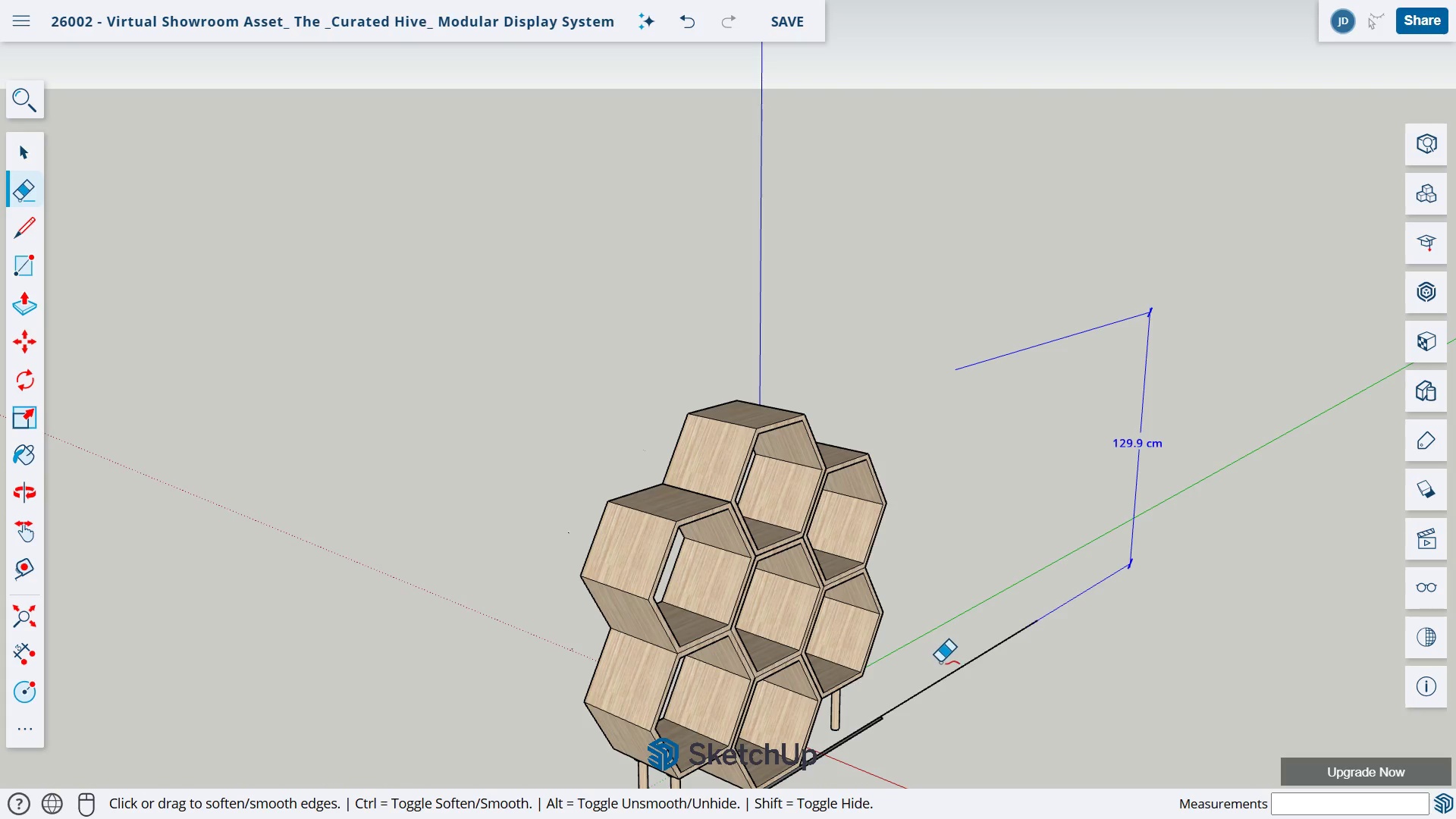 
left_click_drag(start_coordinate=[941, 662], to_coordinate=[1003, 701])
 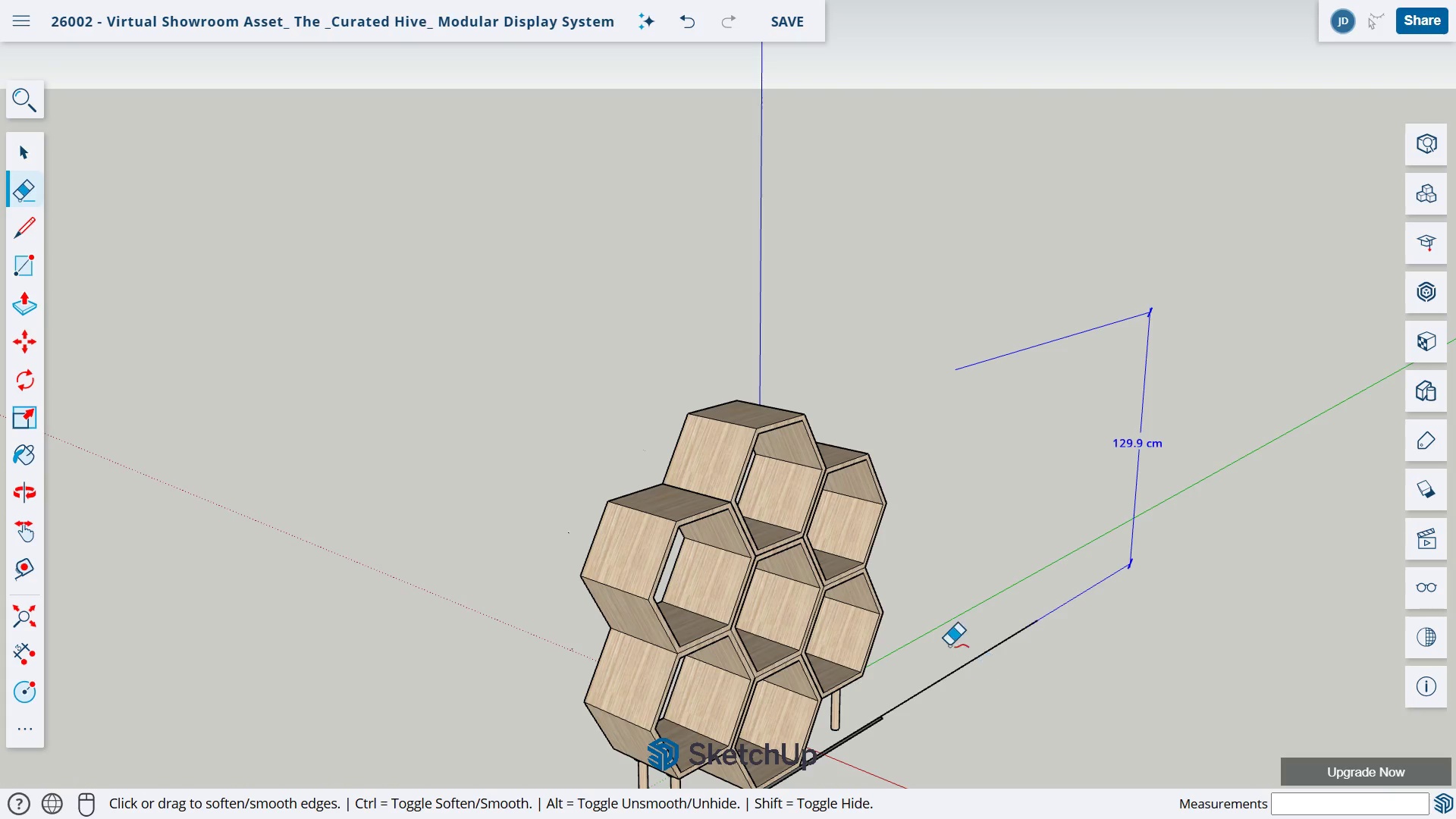 
left_click_drag(start_coordinate=[950, 645], to_coordinate=[1044, 711])
 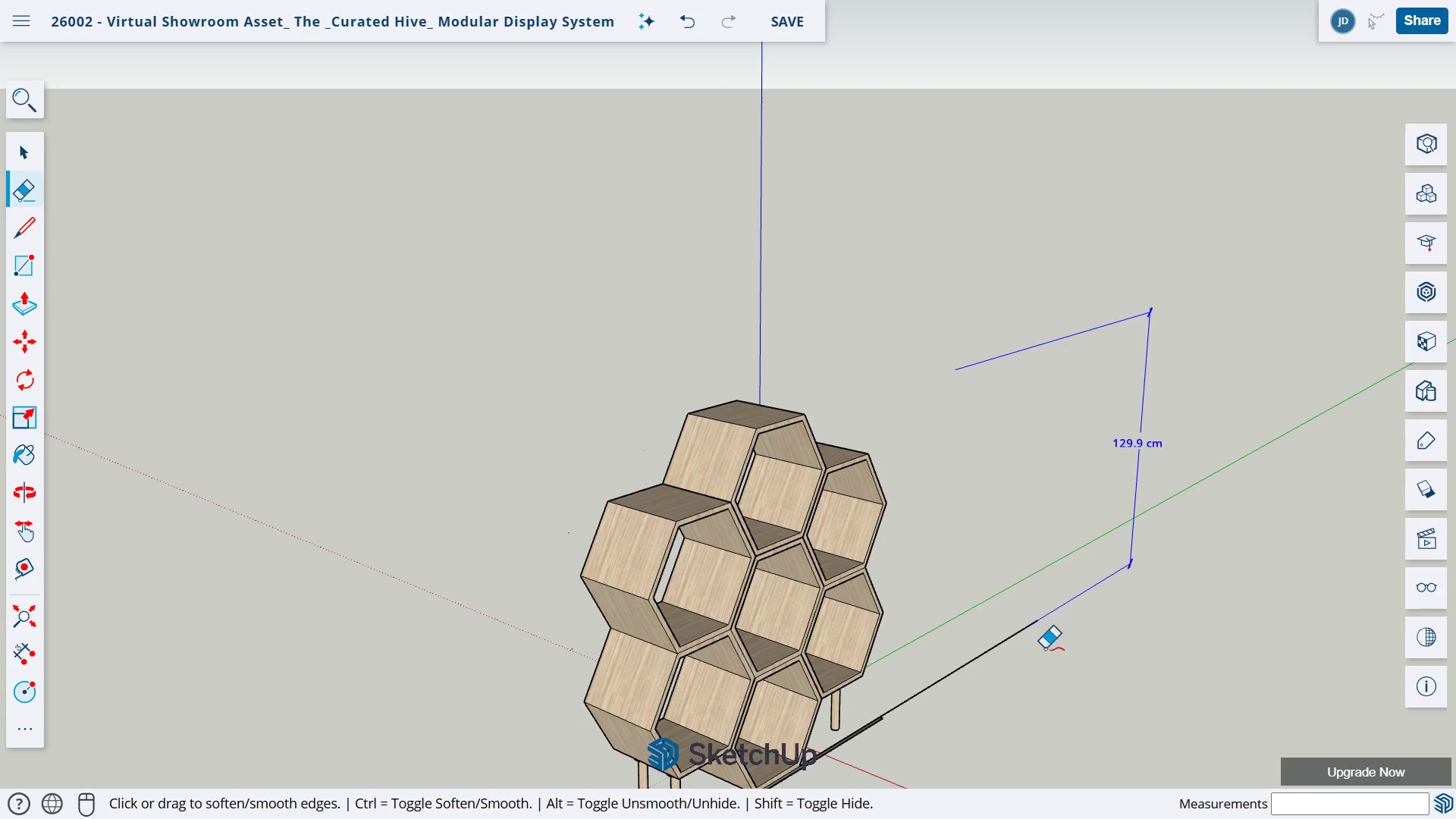 
left_click_drag(start_coordinate=[1103, 574], to_coordinate=[1141, 607])
 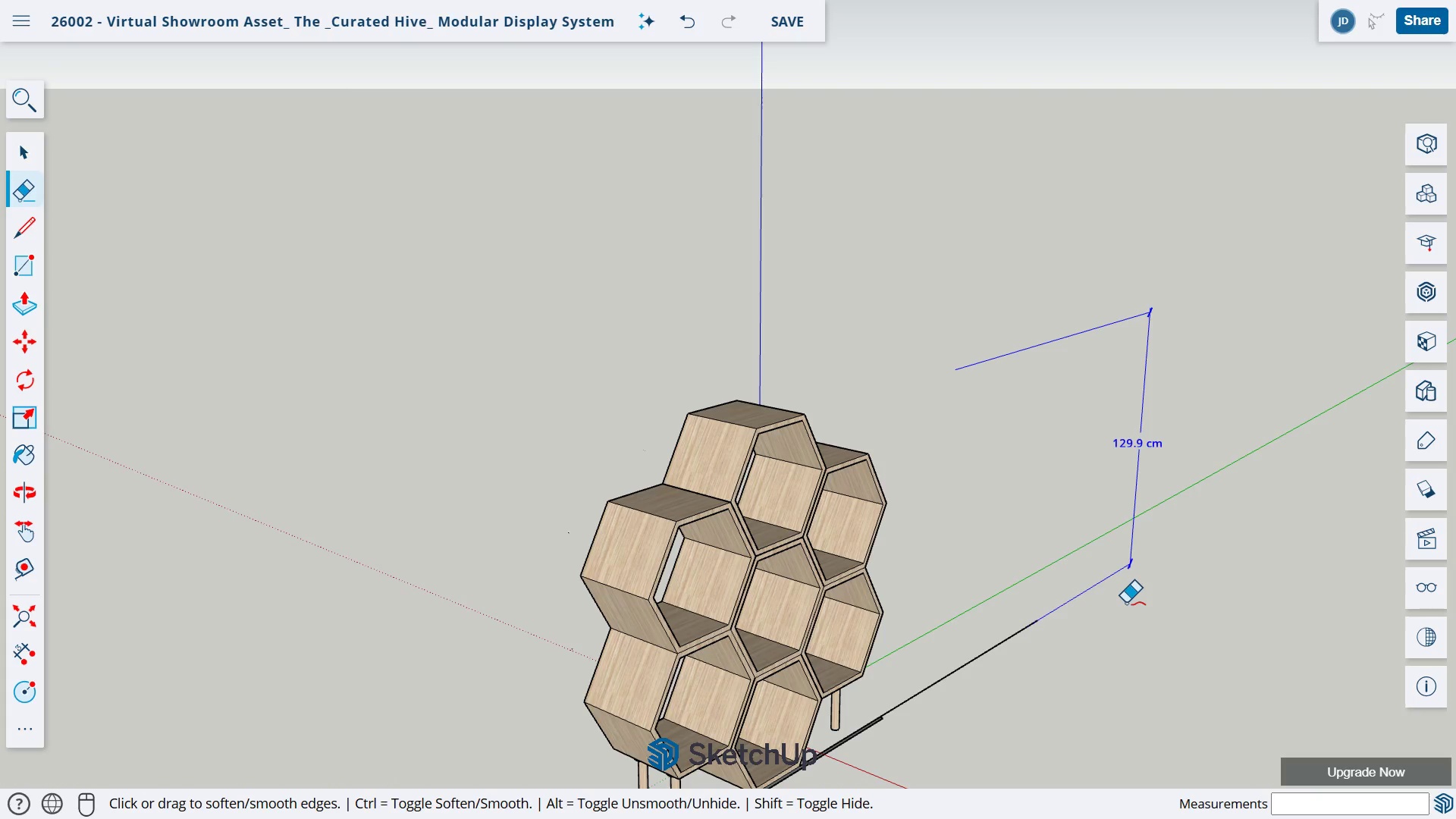 
key(Escape)
 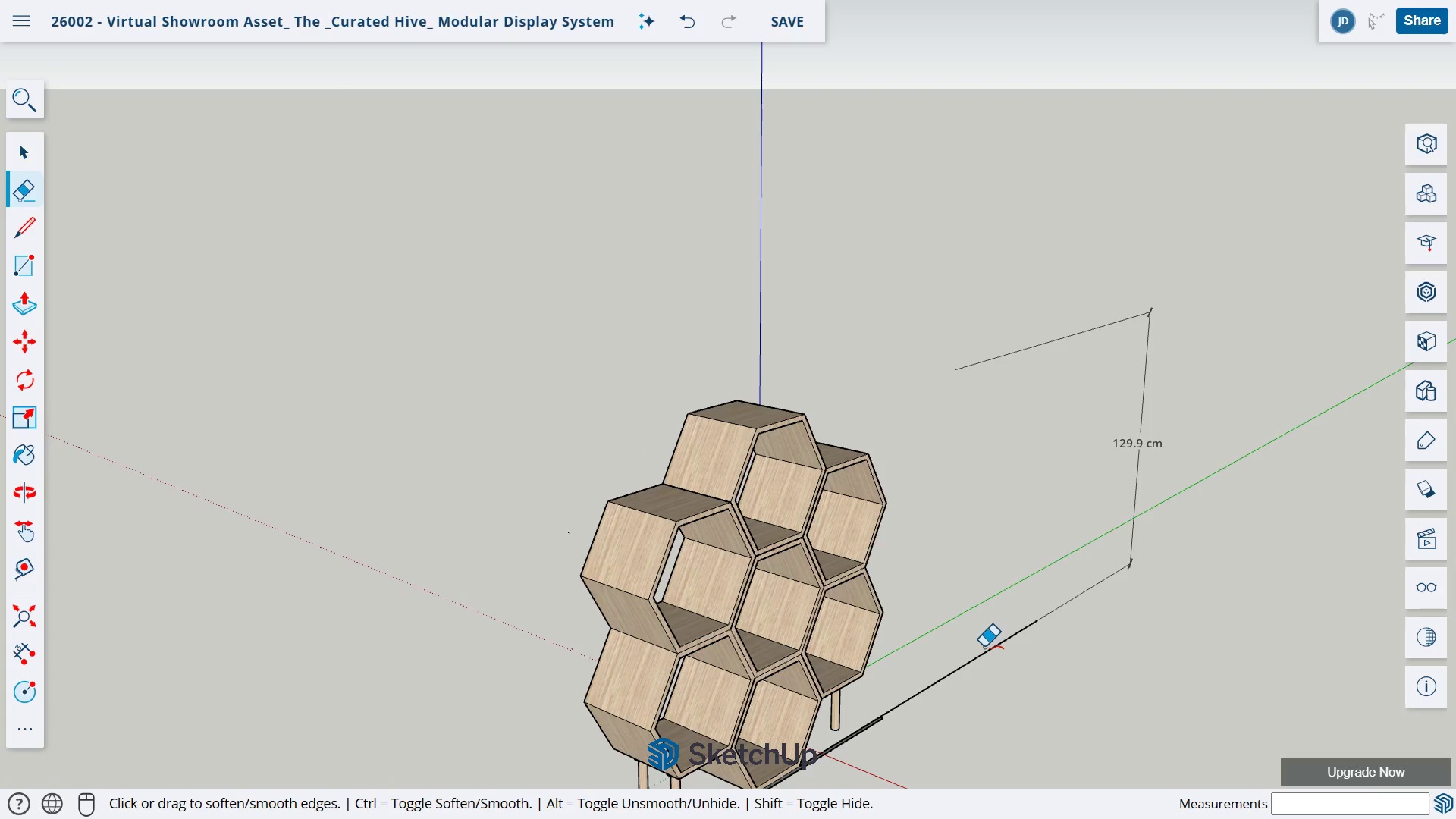 
left_click_drag(start_coordinate=[985, 647], to_coordinate=[1032, 693])
 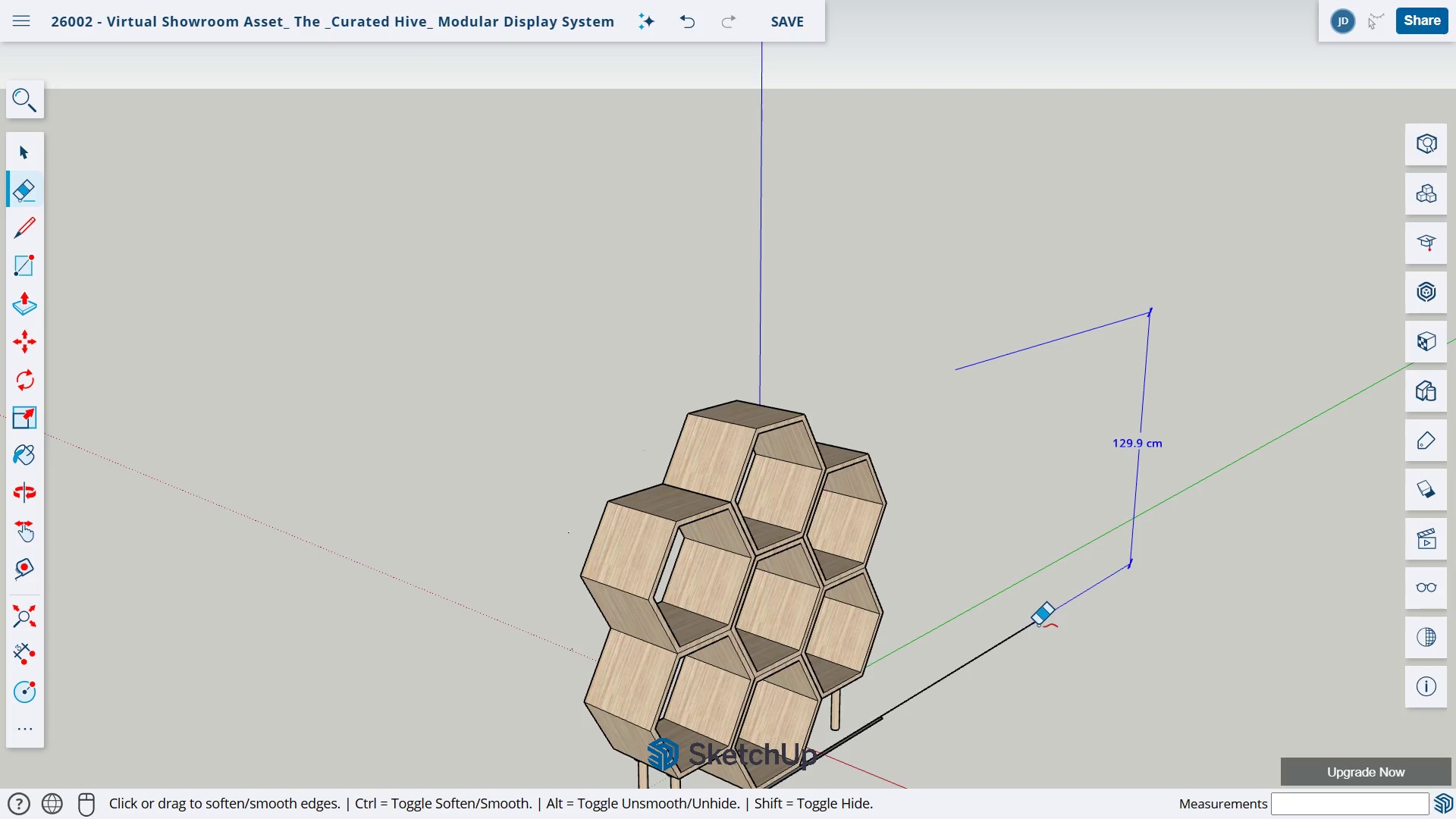 
key(Escape)
 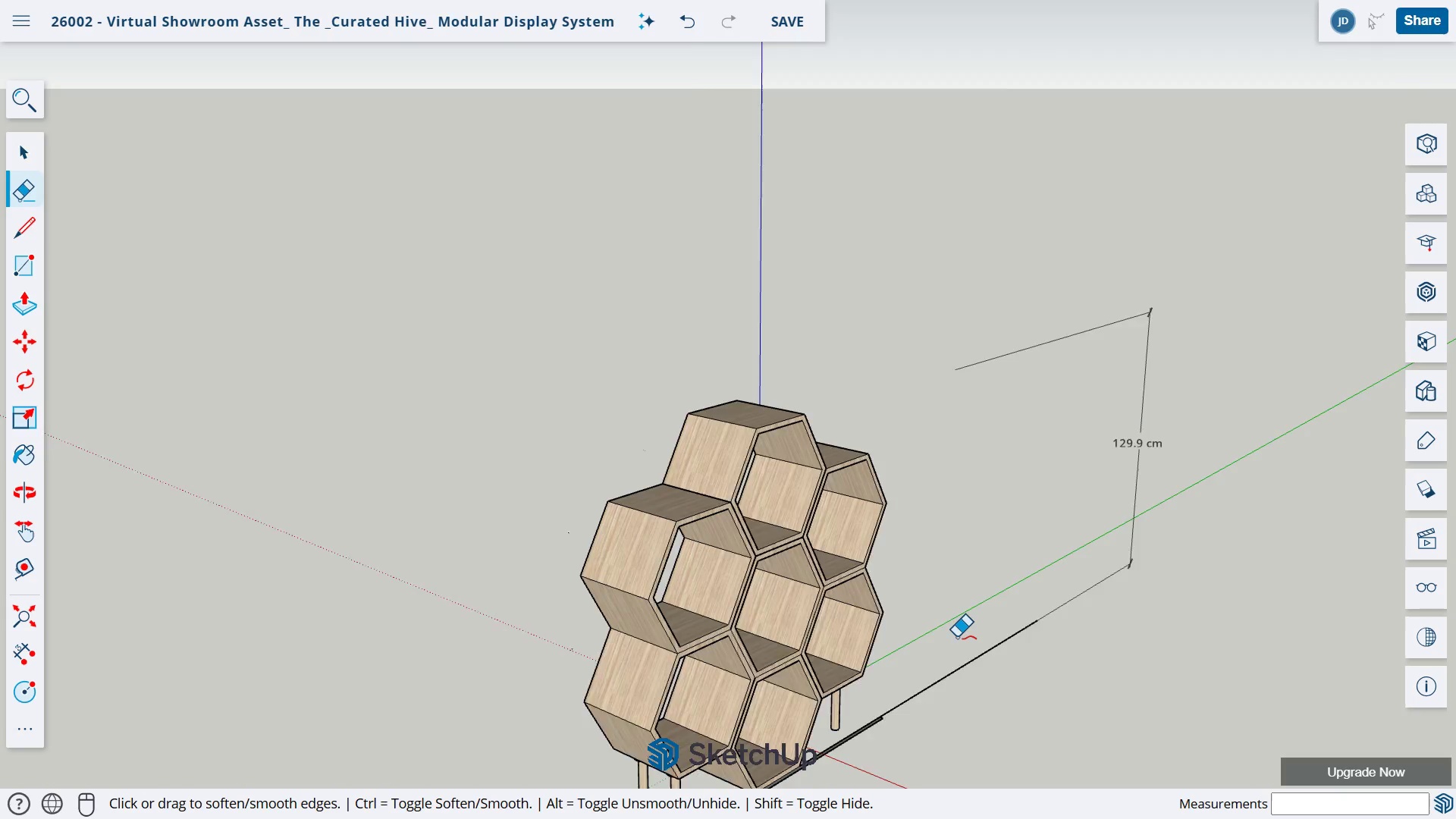 
scroll: coordinate [958, 637], scroll_direction: up, amount: 4.0
 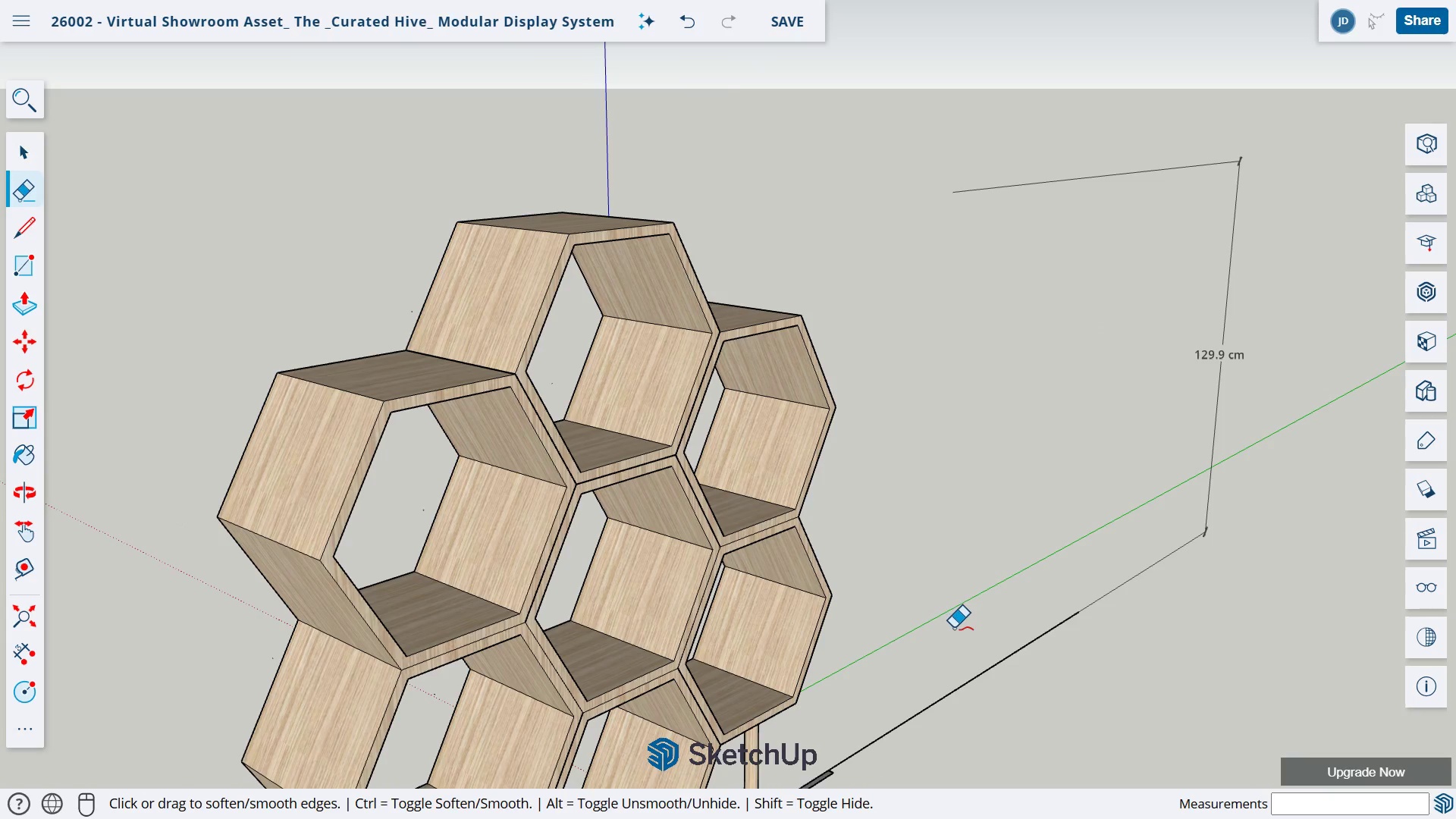 
key(Alt+AltLeft)
 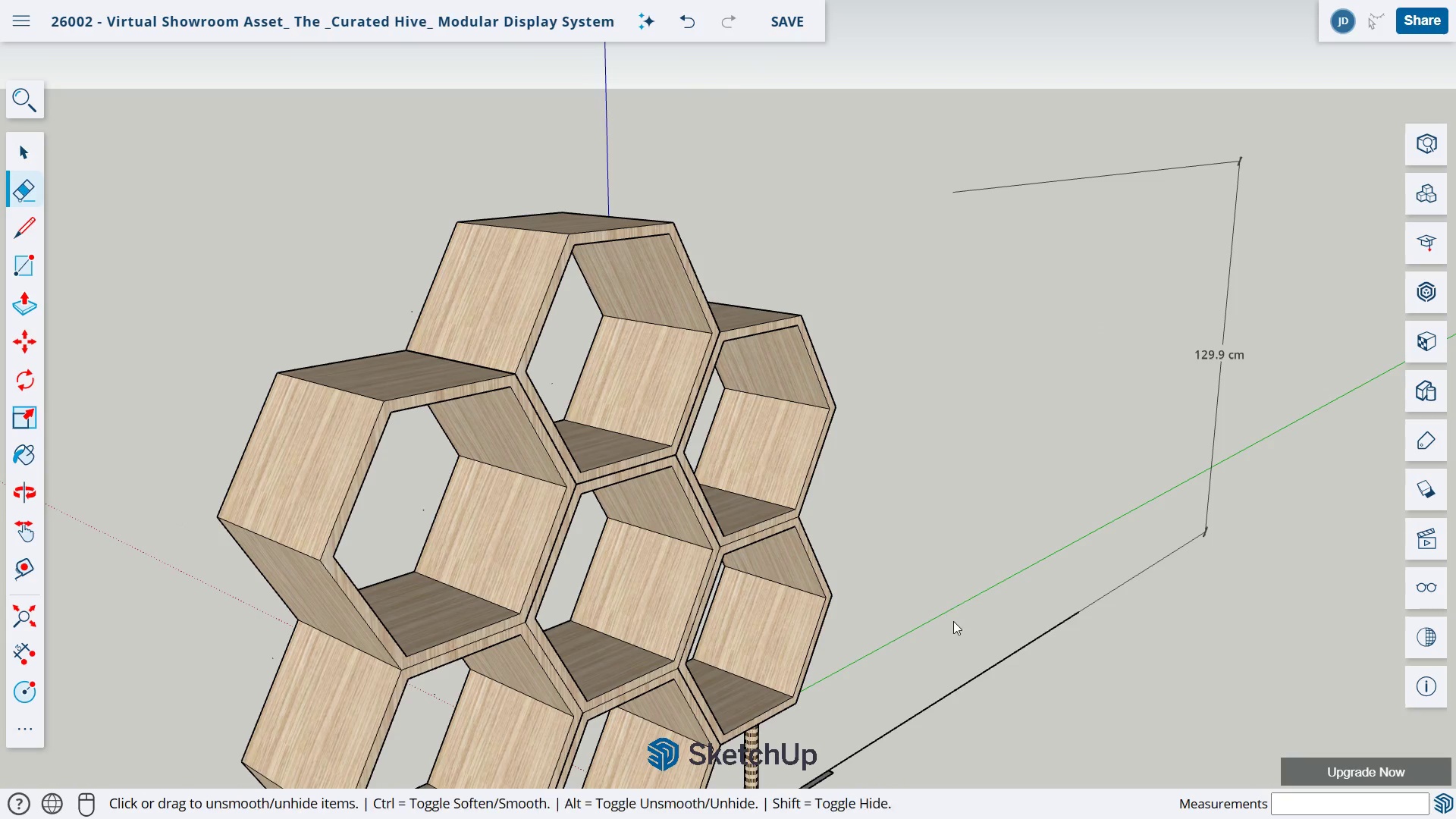 
key(Alt+Tab)